 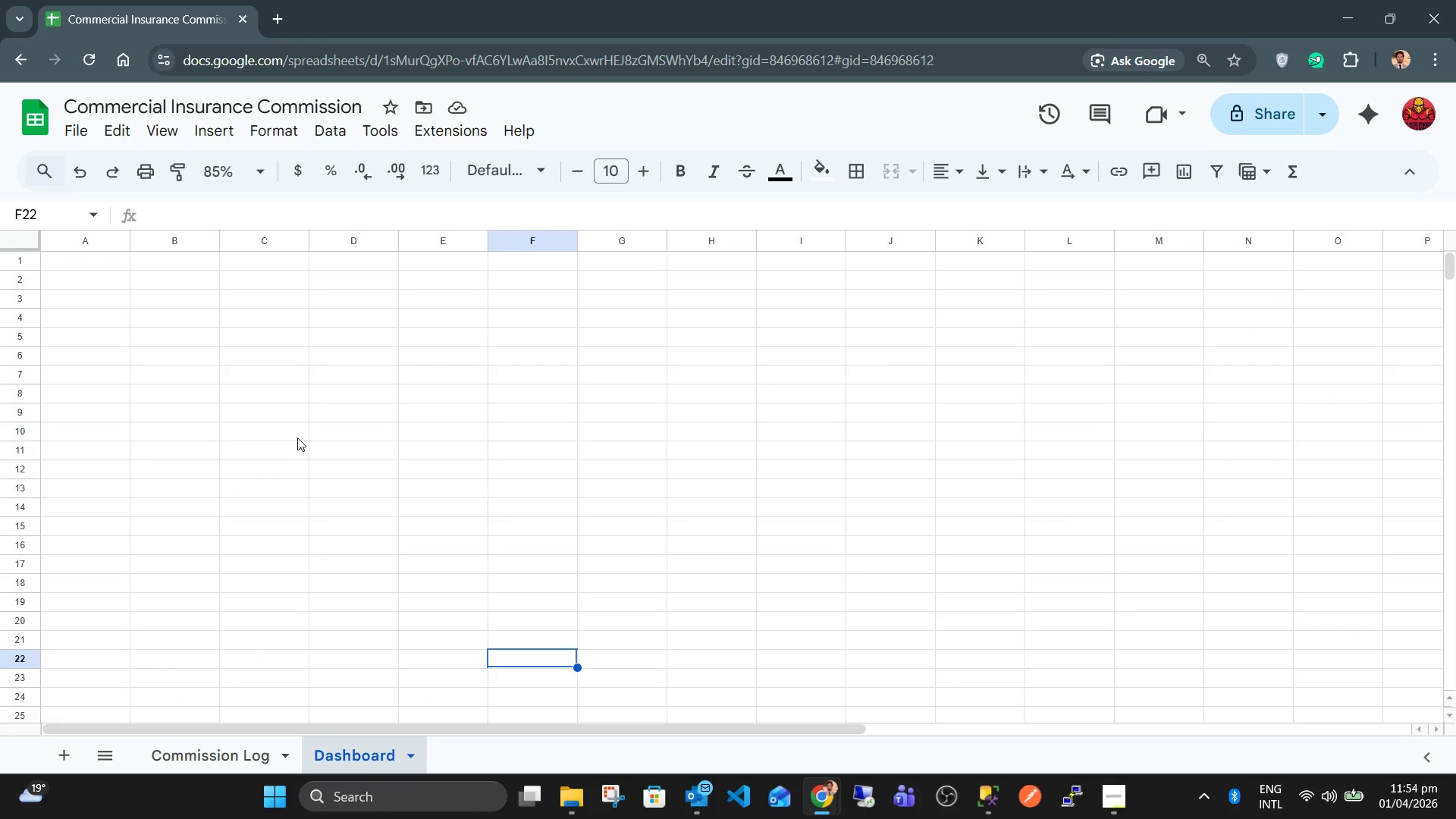 
left_click([97, 264])
 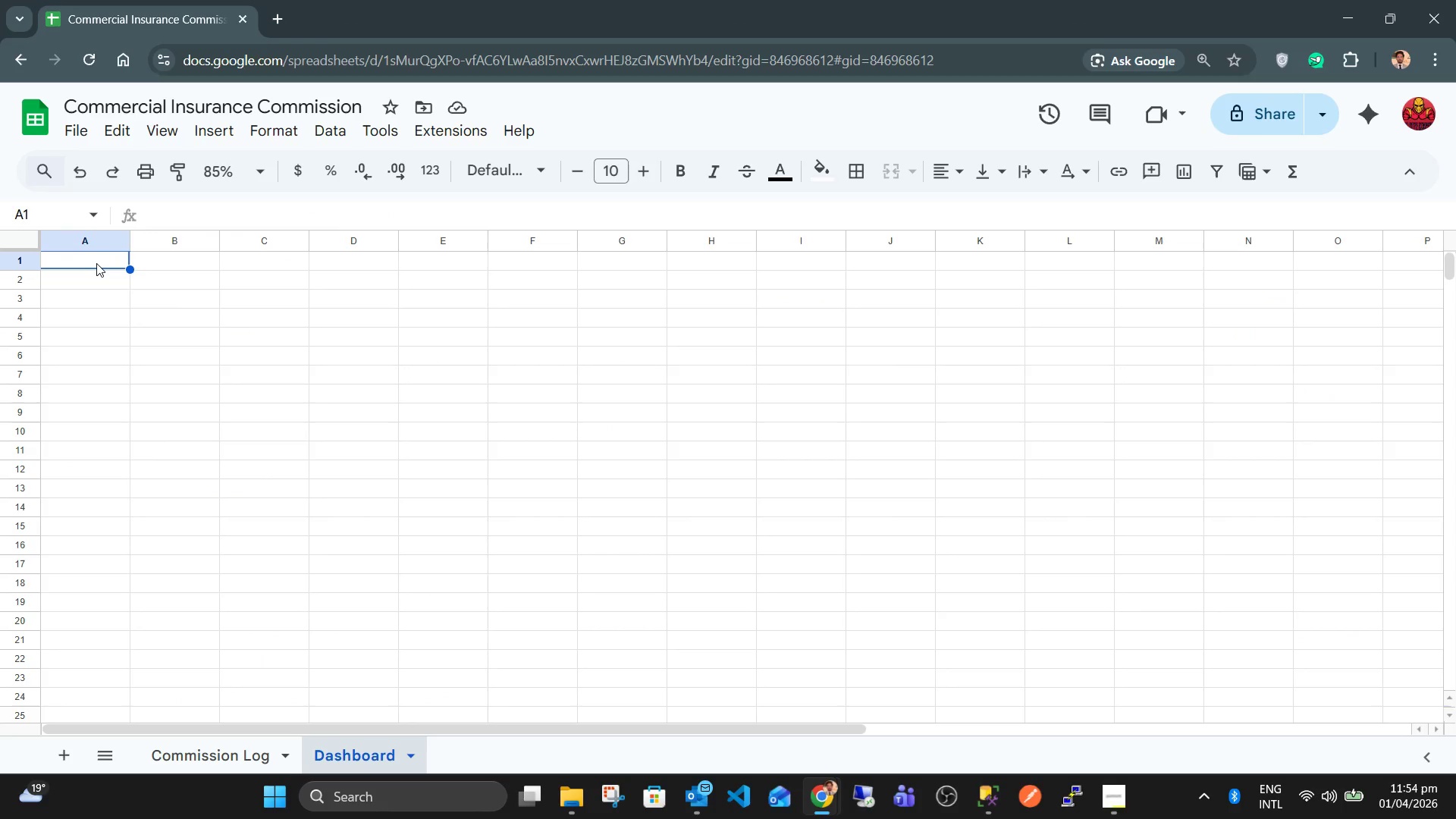 
type(Commeri)
key(Backspace)
type(cial Insurance Commission Audit Dashboard)
 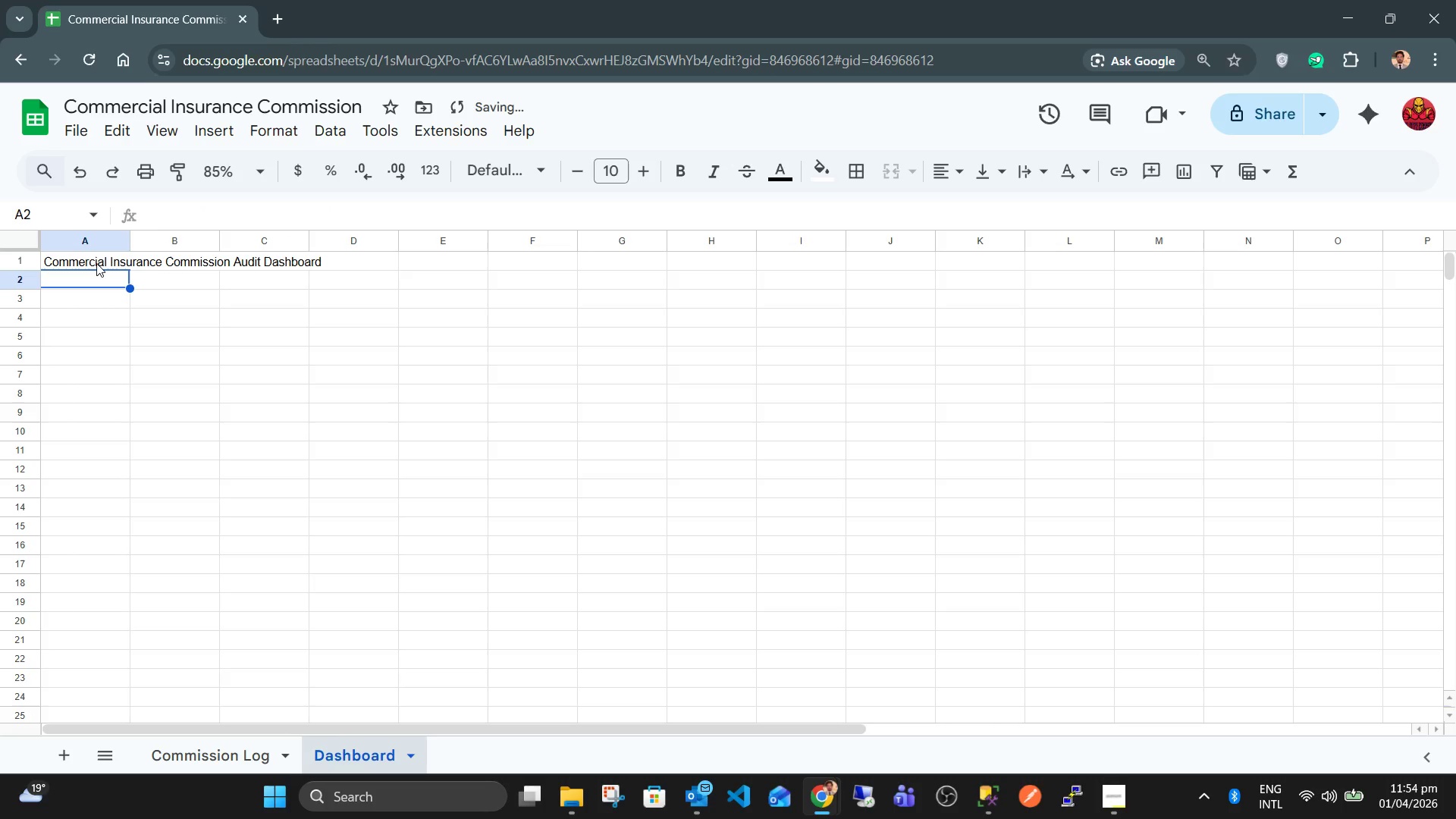 
 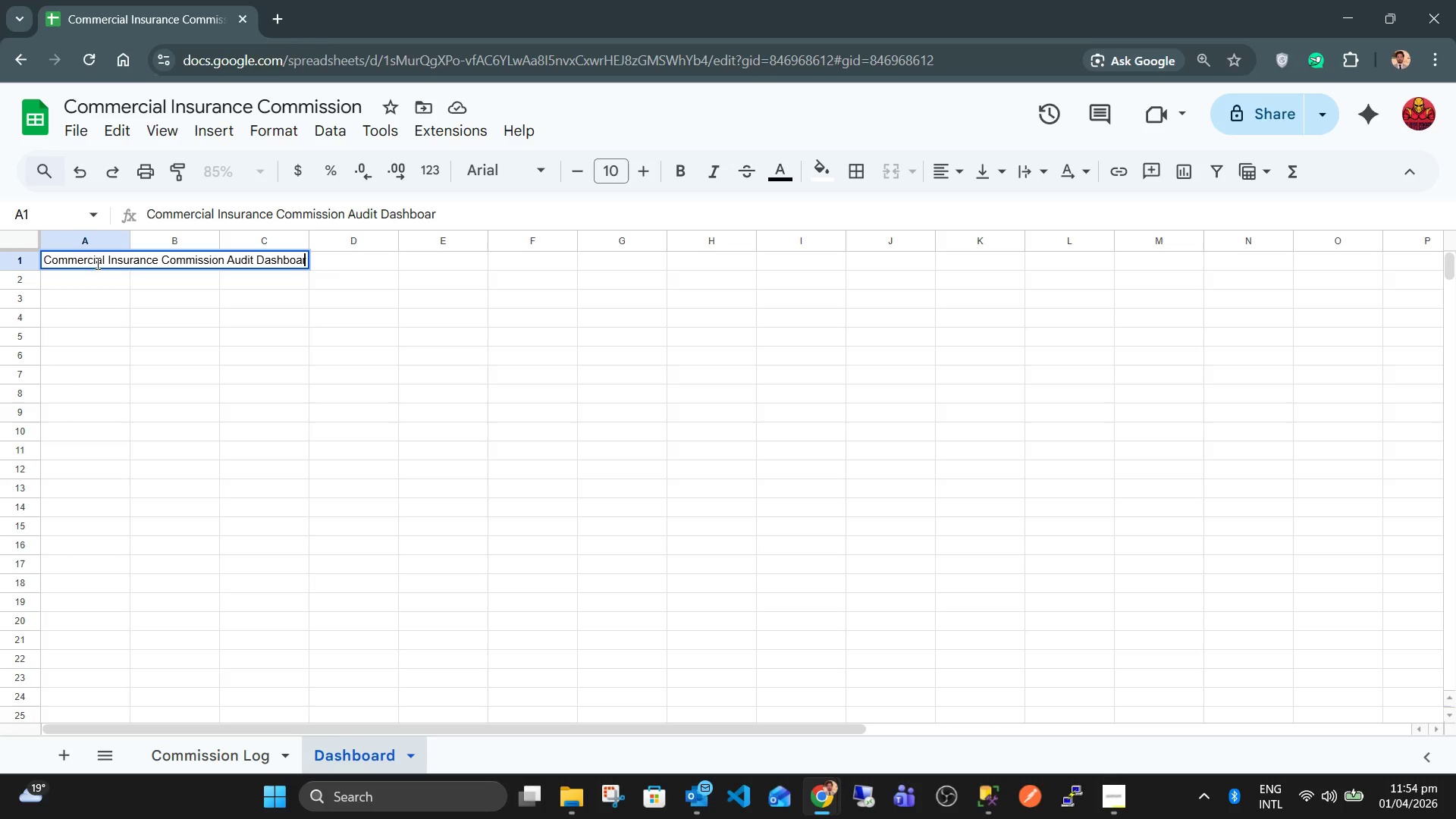 
key(Enter)
 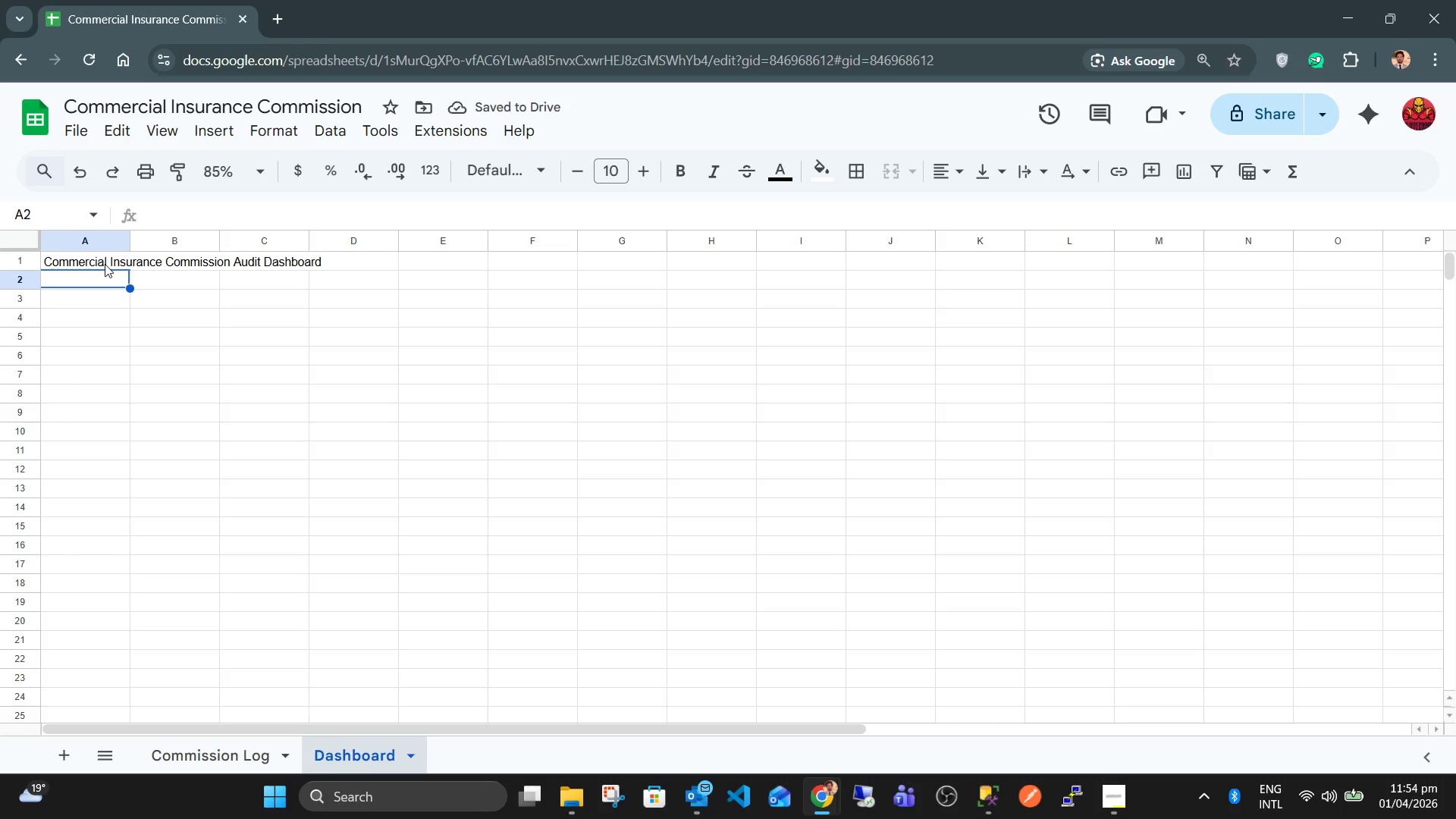 
left_click([58, 262])
 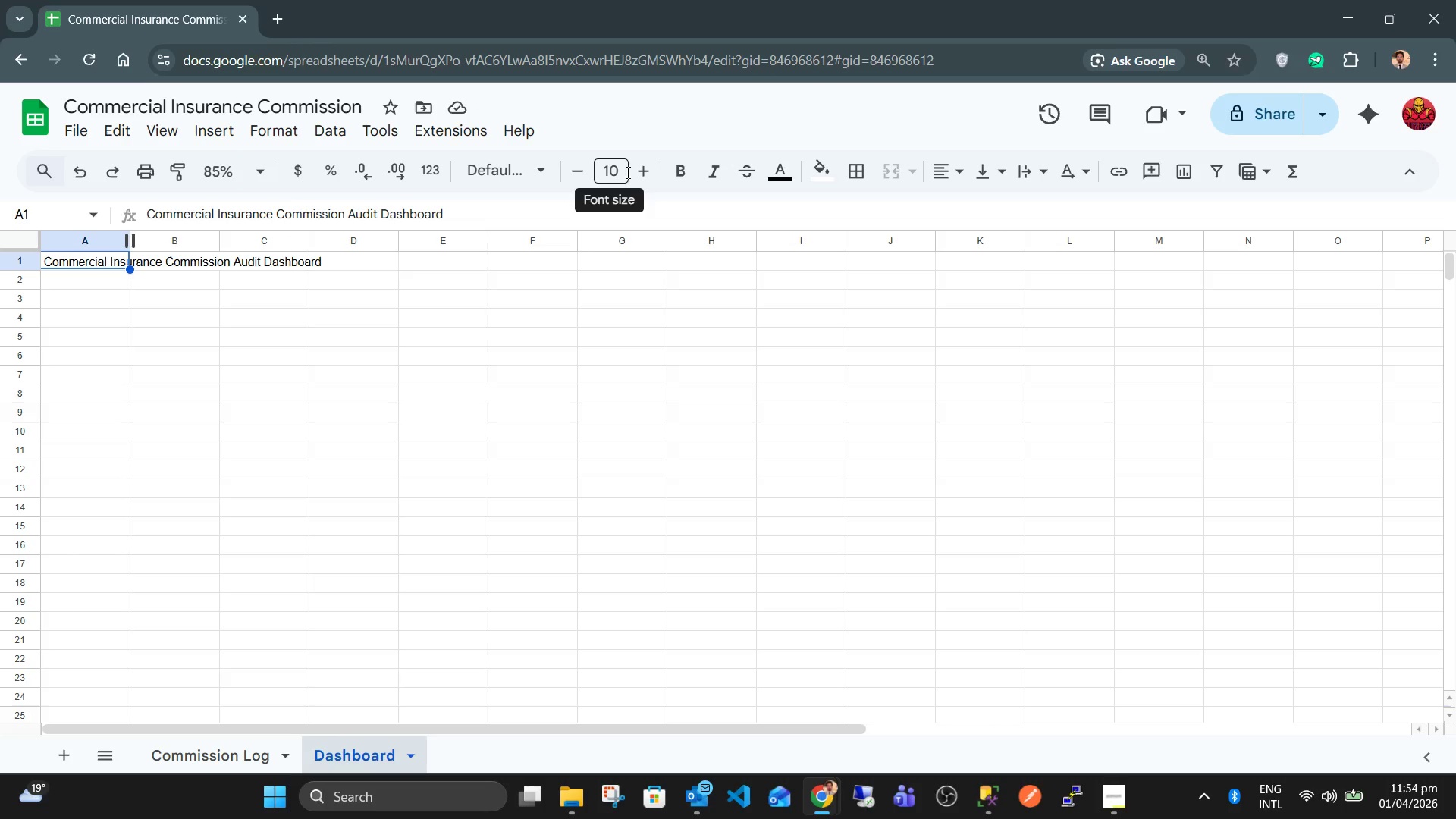 
left_click_drag(start_coordinate=[622, 173], to_coordinate=[591, 168])
 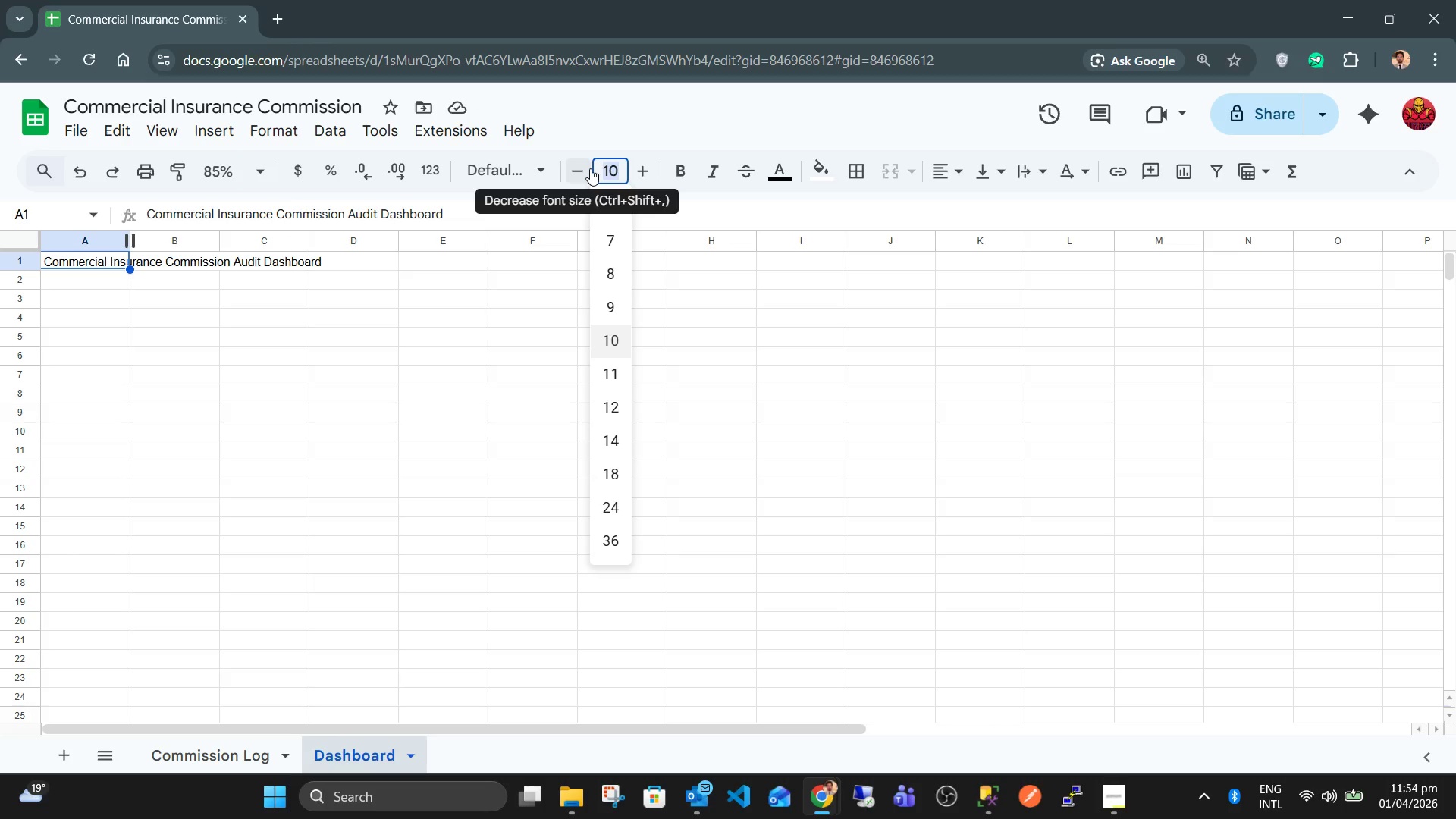 
key(Numpad1)
 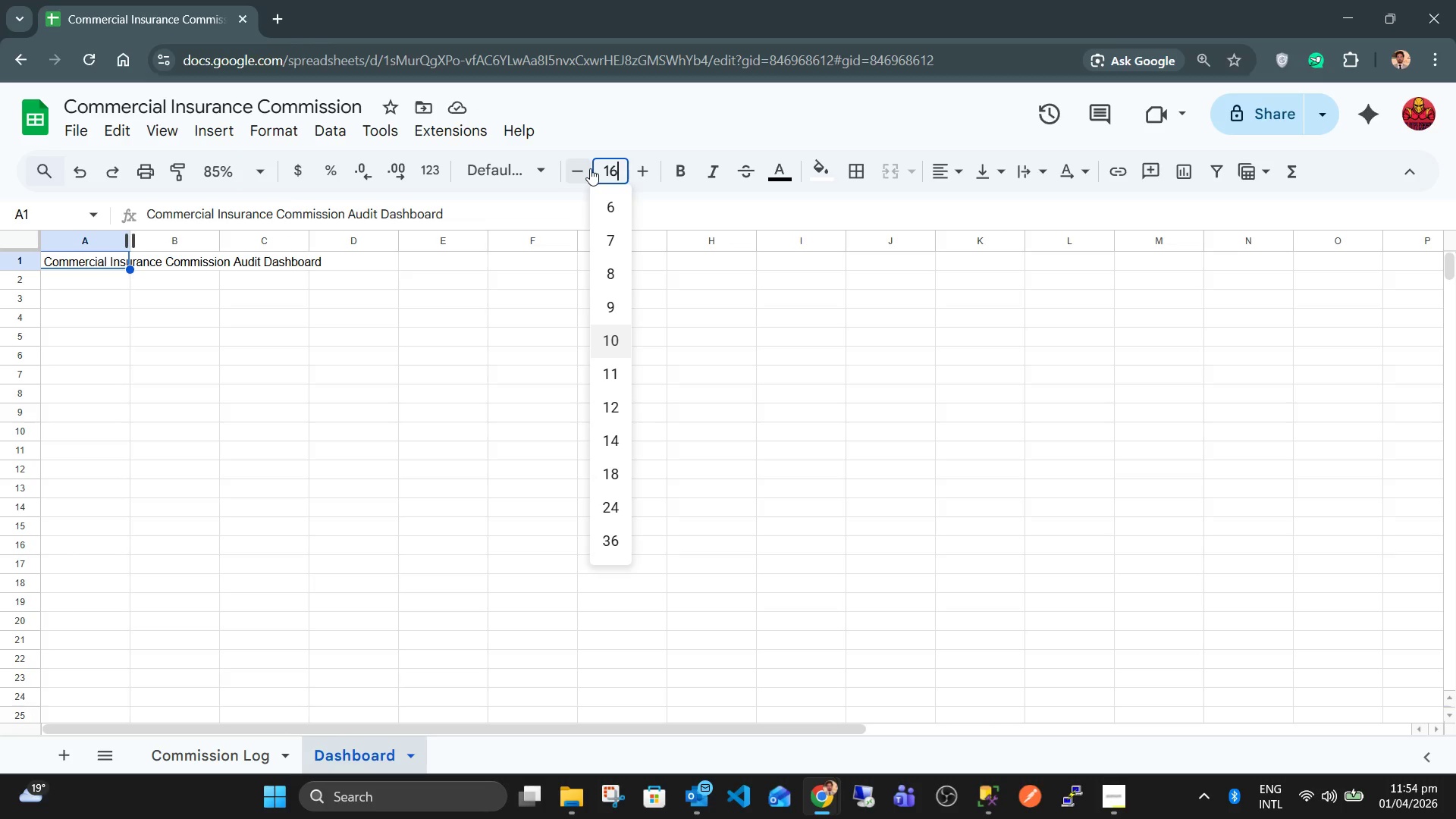 
key(Numpad6)
 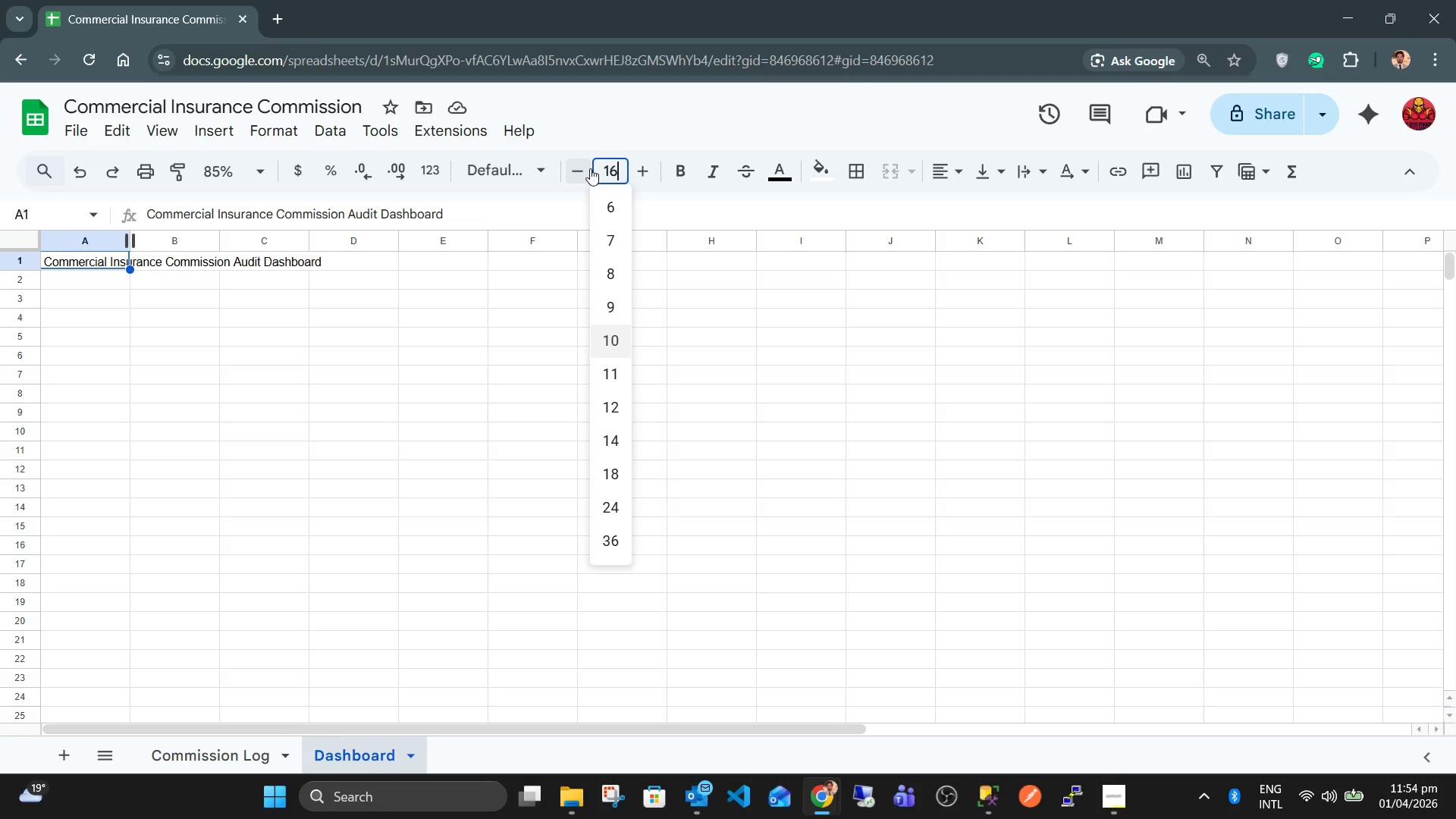 
key(NumpadEnter)
 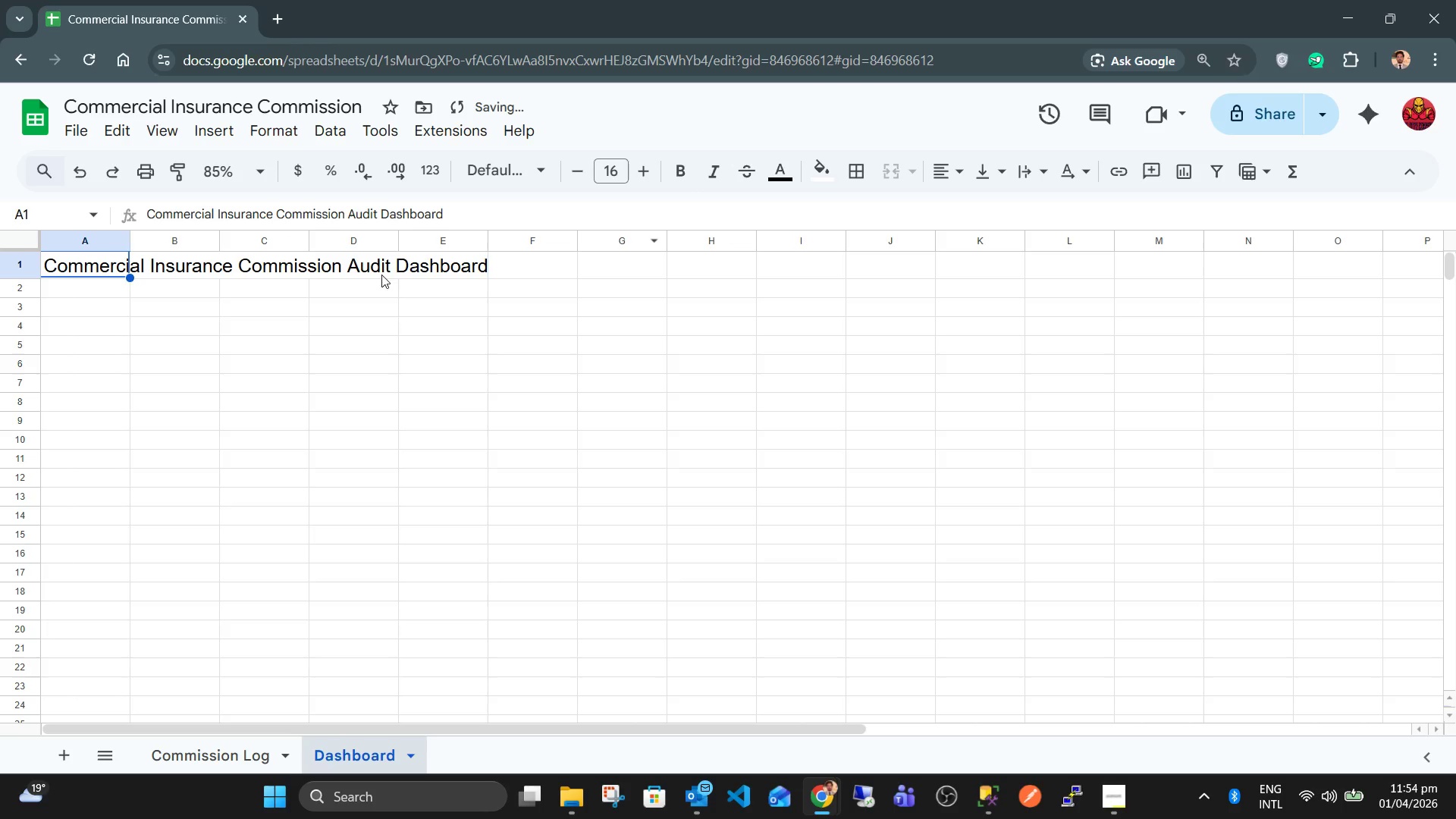 
key(Control+B)
 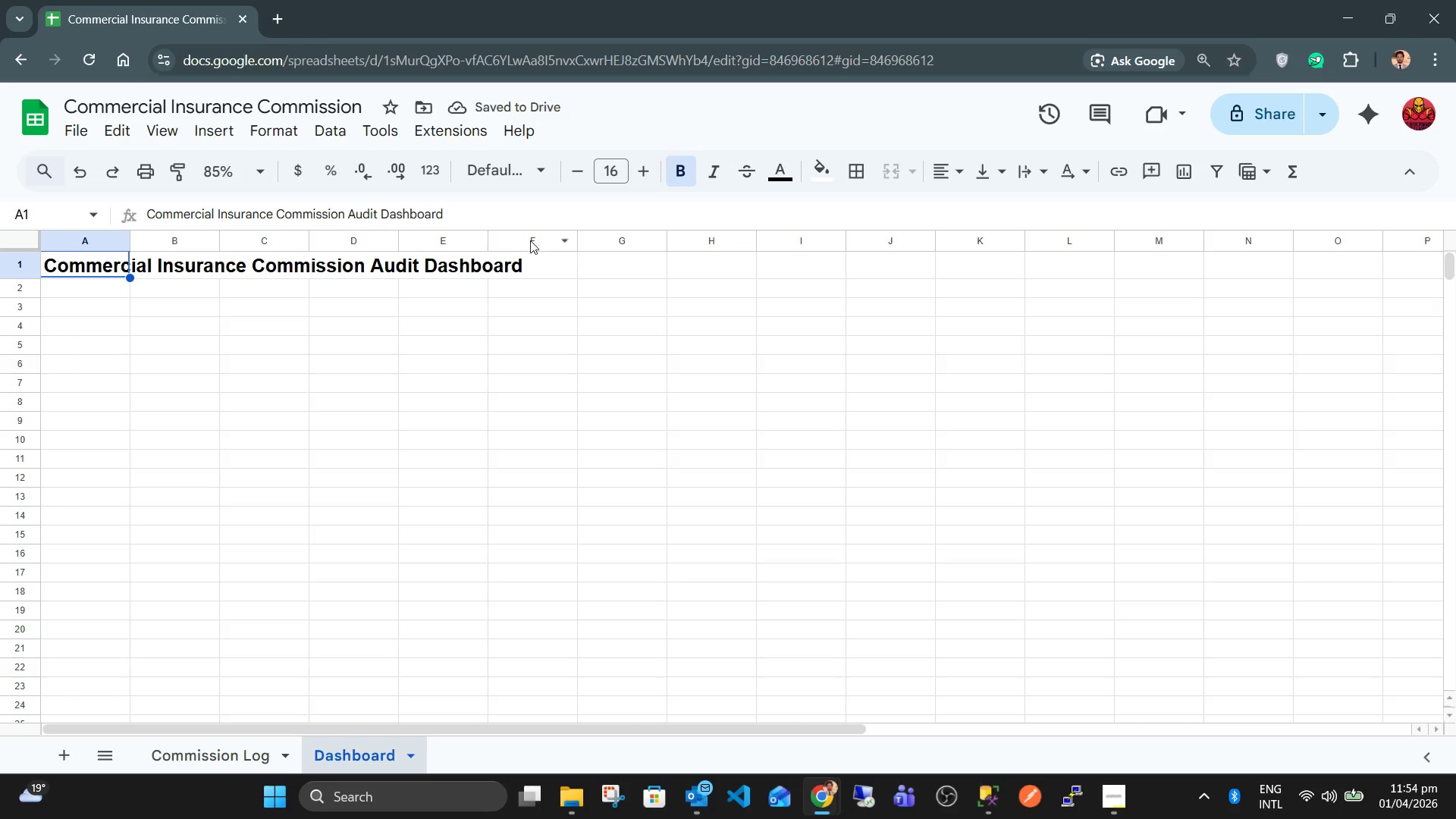 
mouse_move([847, 186])
 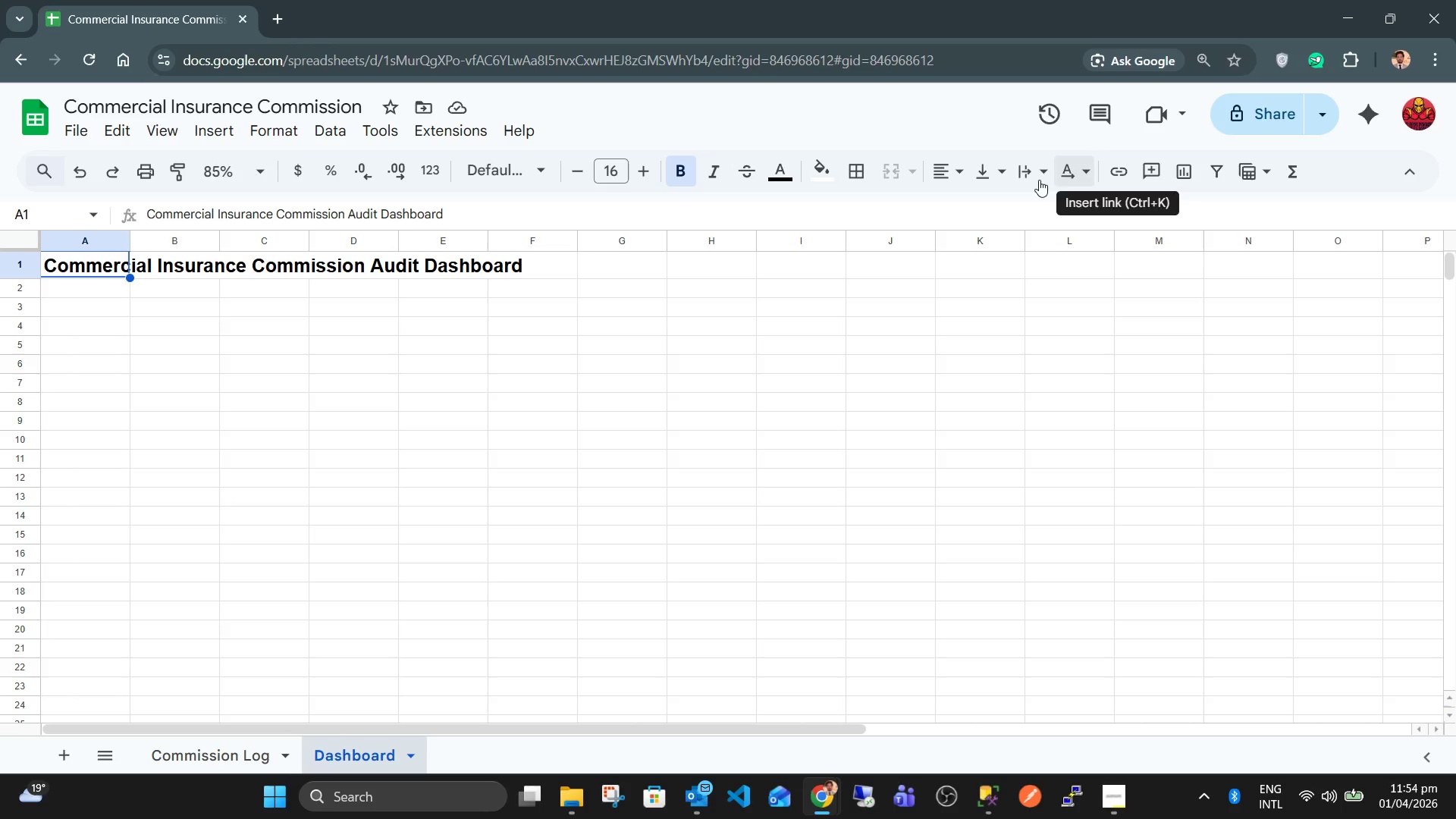 
wait(7.87)
 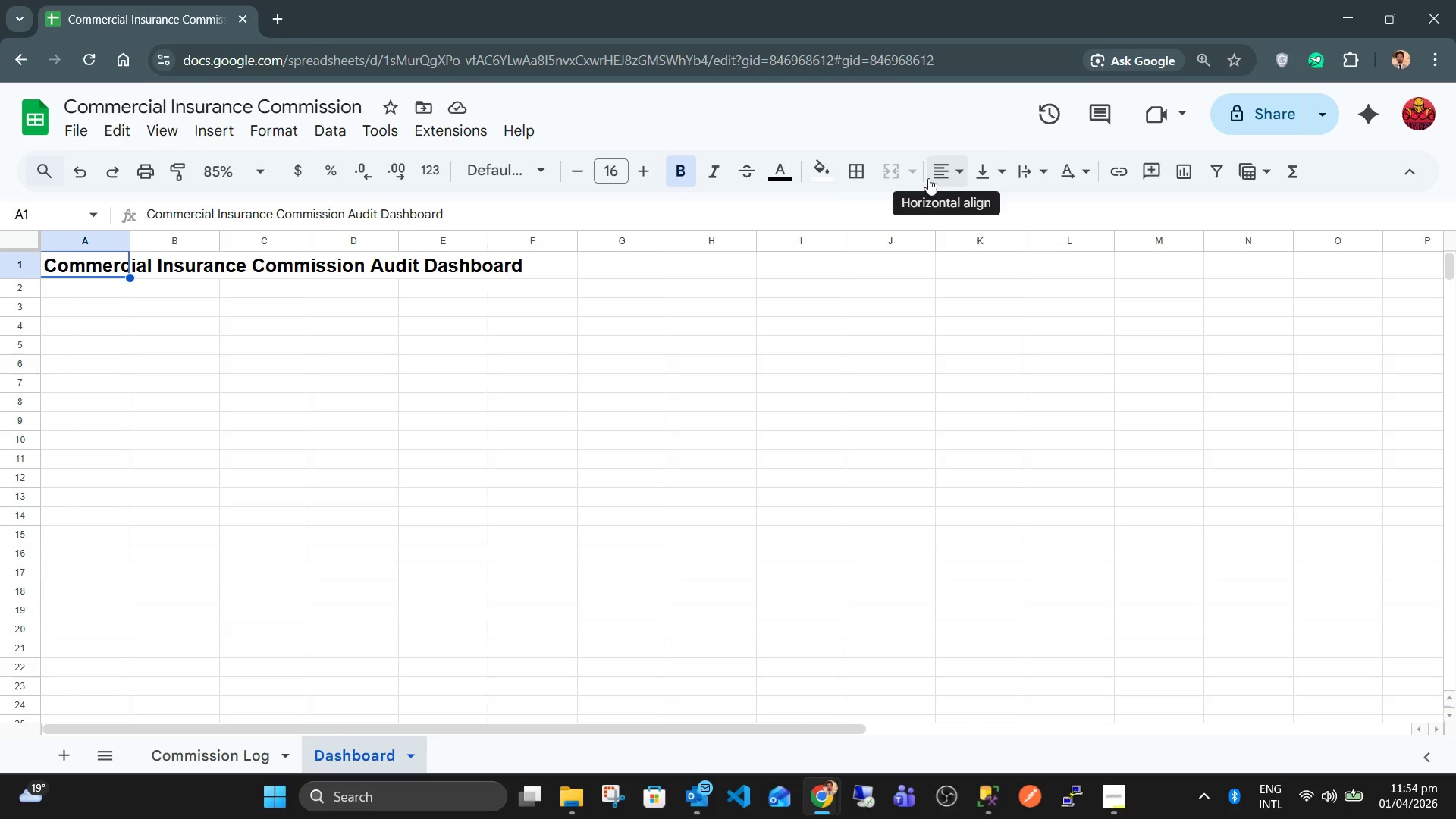 
left_click([1035, 180])
 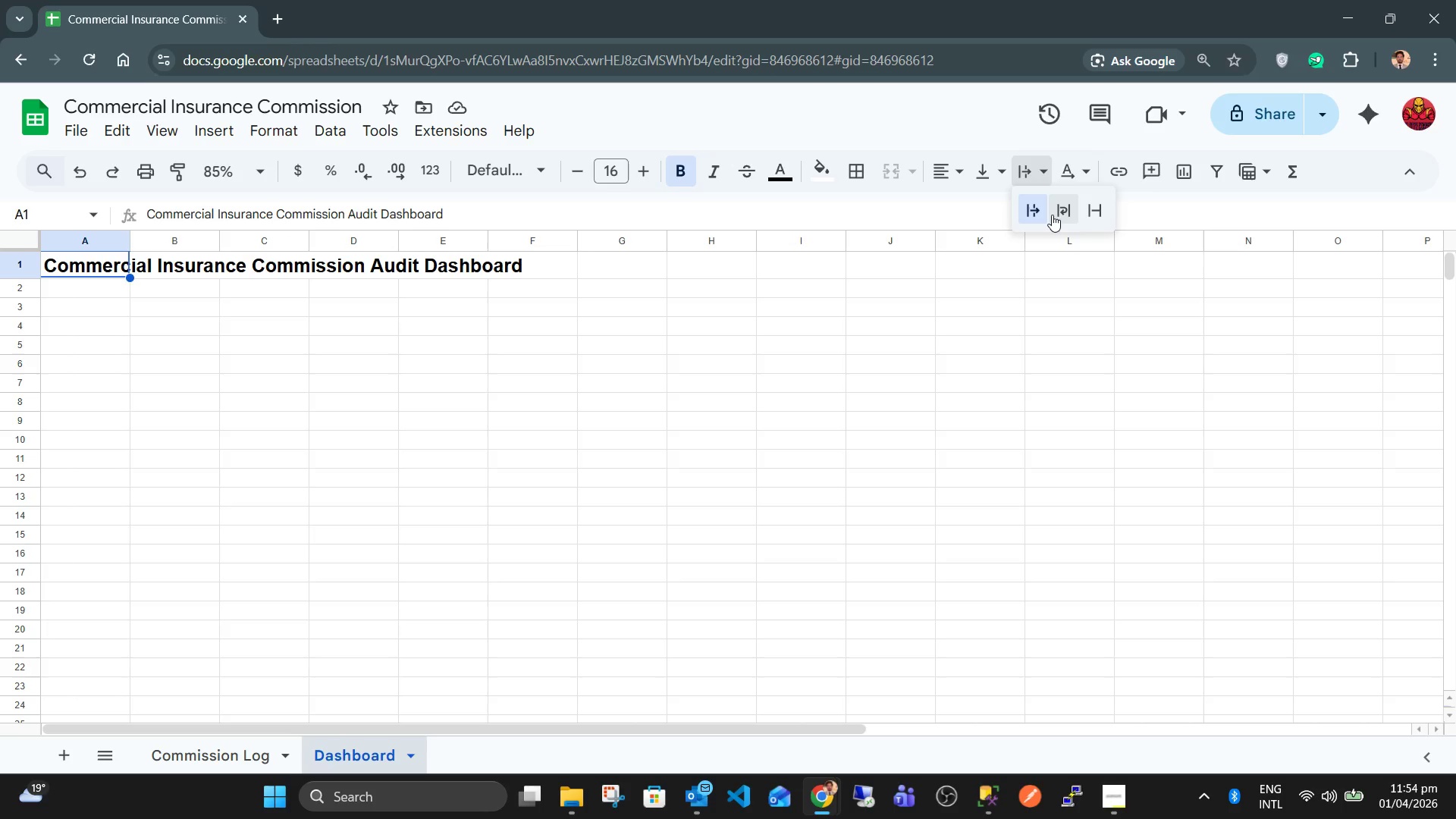 
left_click([1052, 215])
 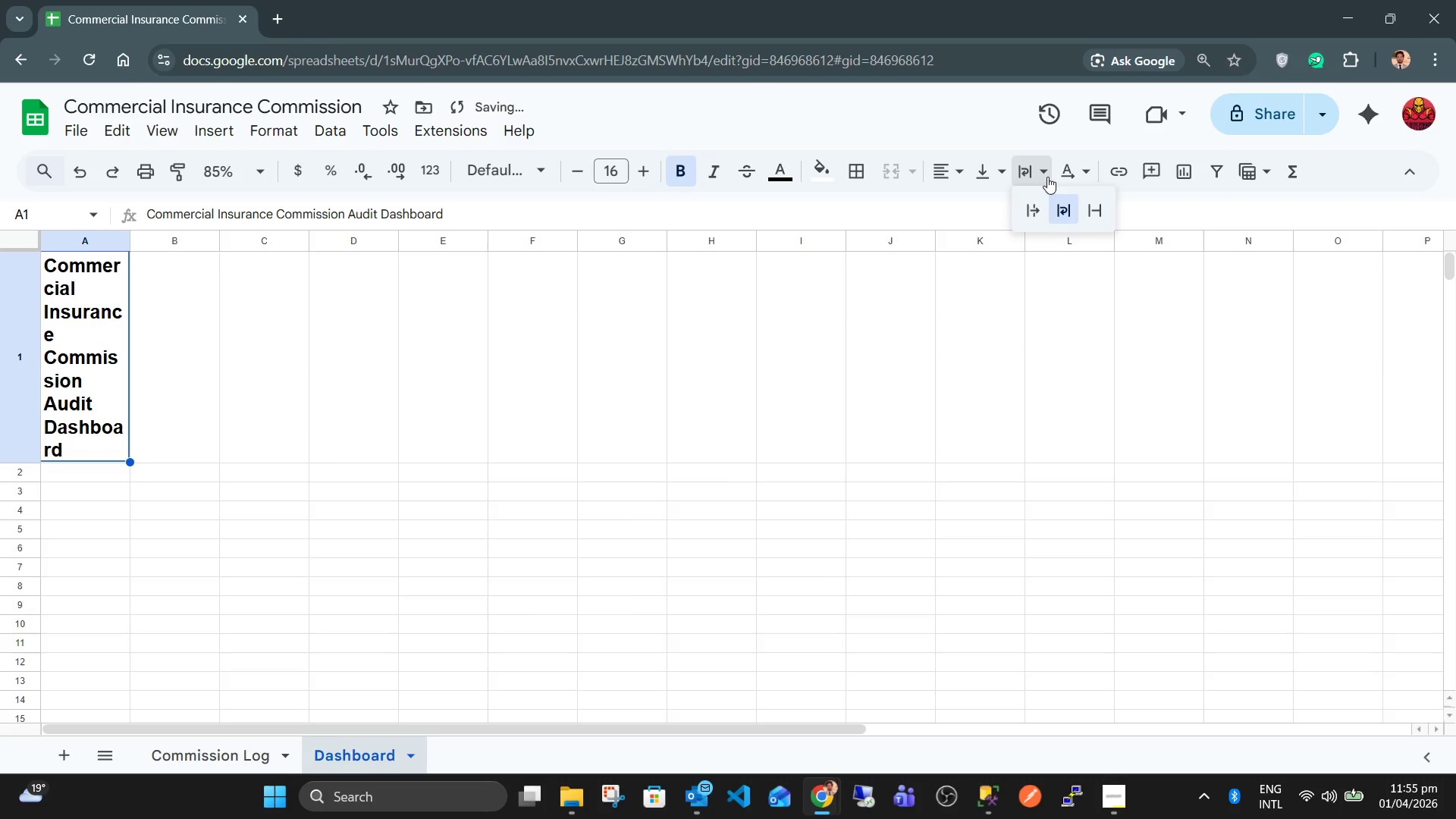 
left_click([1090, 208])
 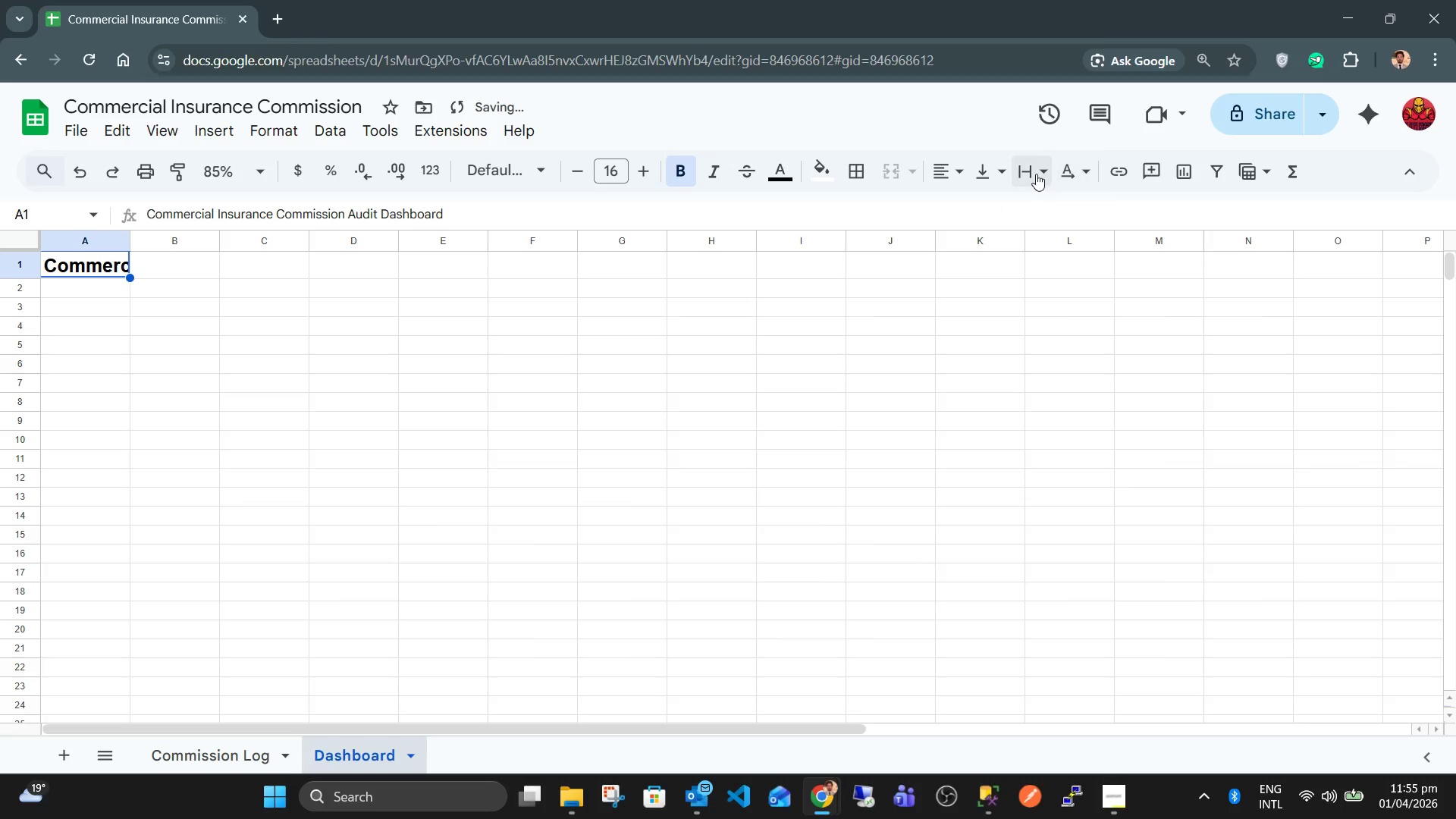 
left_click([1075, 179])
 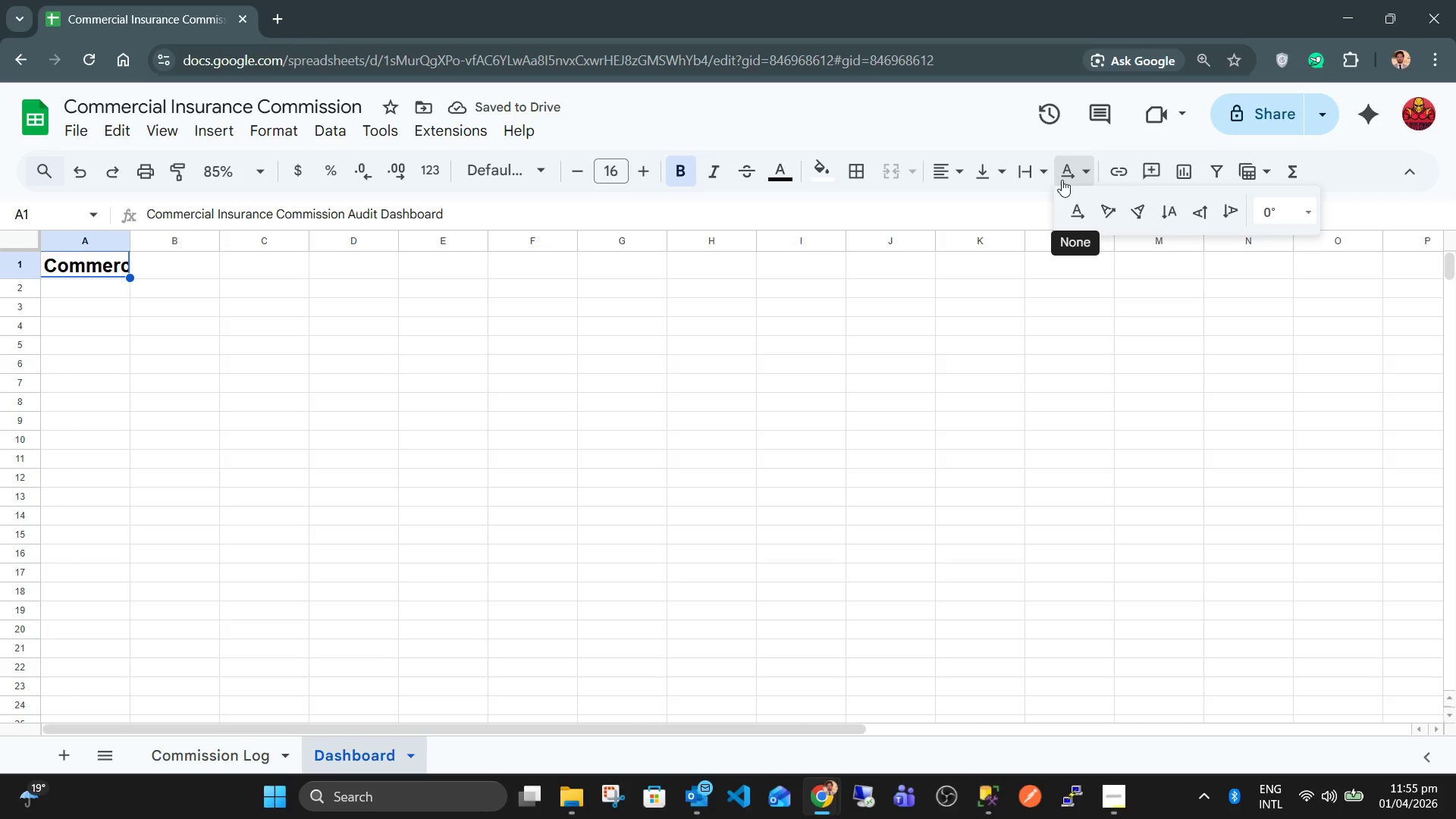 
left_click([1024, 164])
 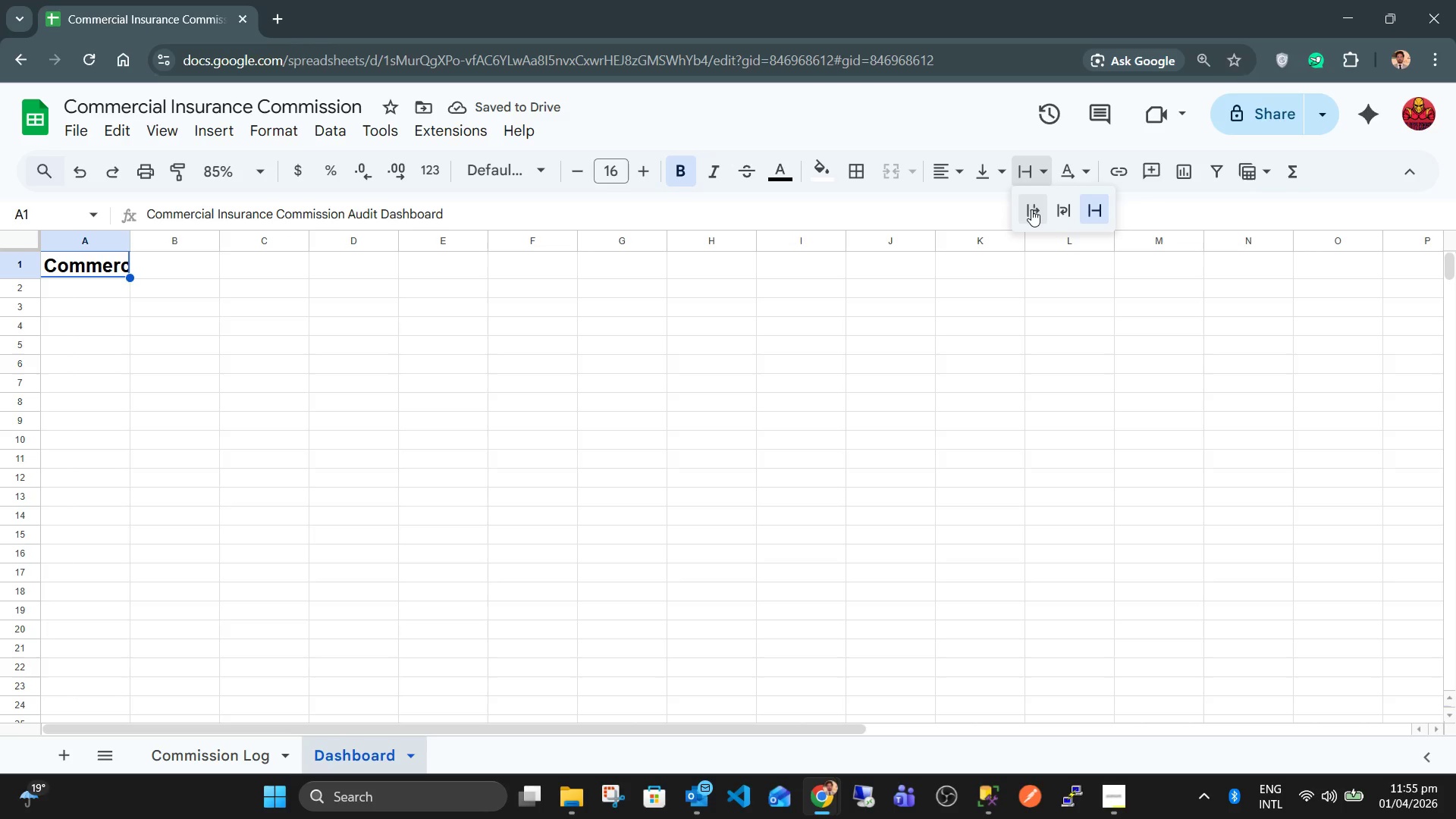 
left_click([1031, 209])
 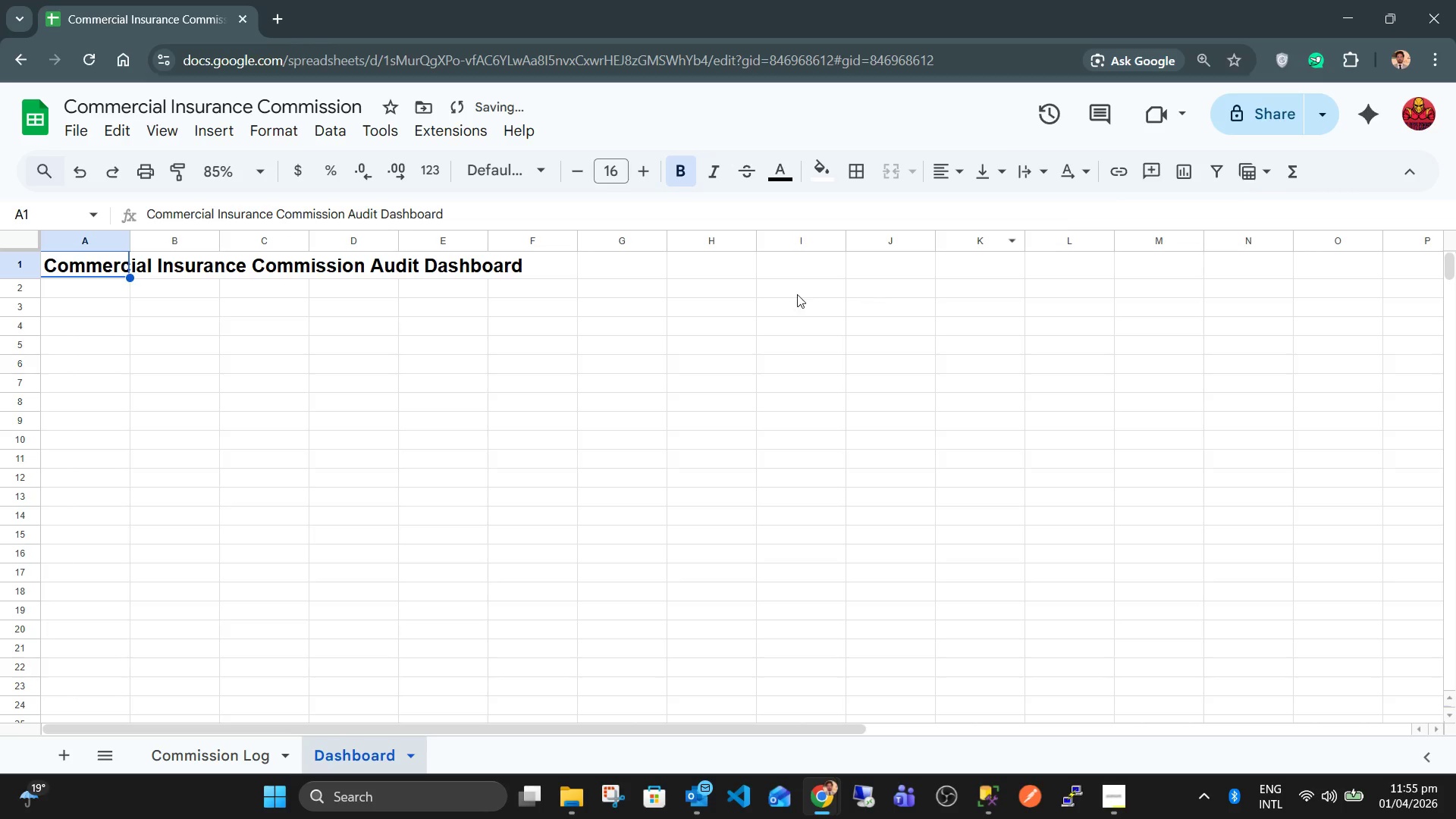 
left_click([780, 298])
 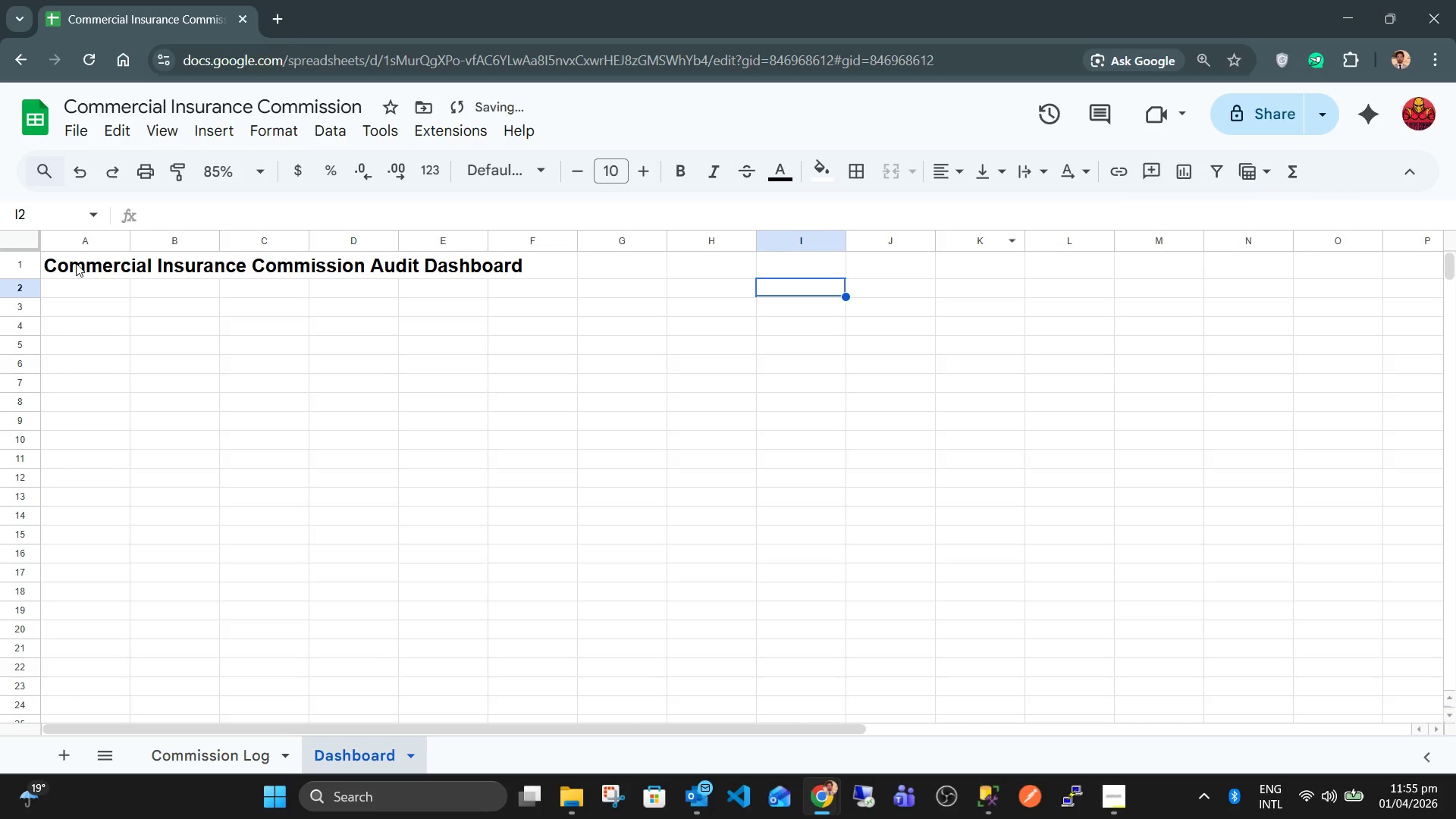 
left_click_drag(start_coordinate=[76, 264], to_coordinate=[485, 259])
 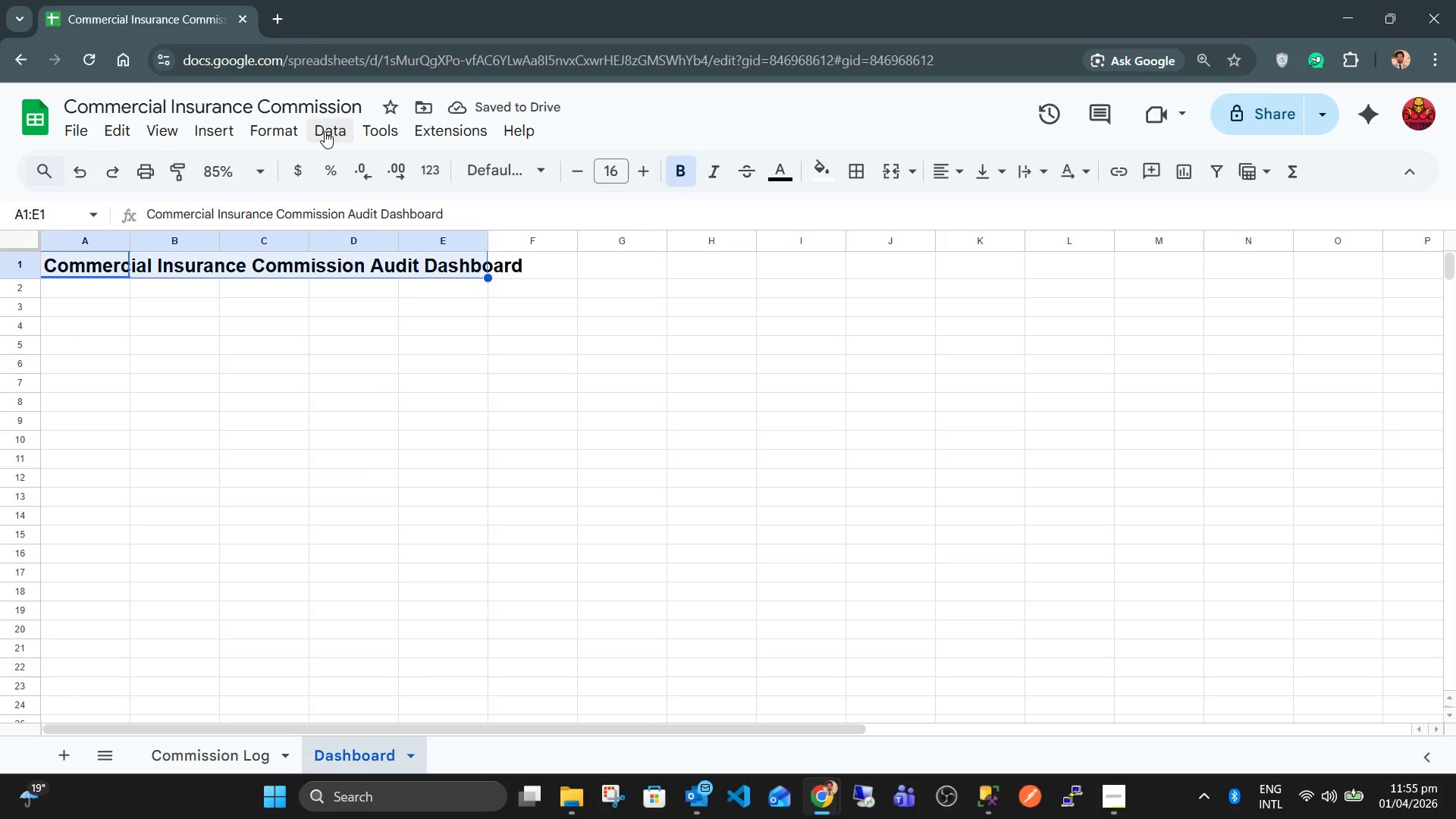 
left_click([321, 131])
 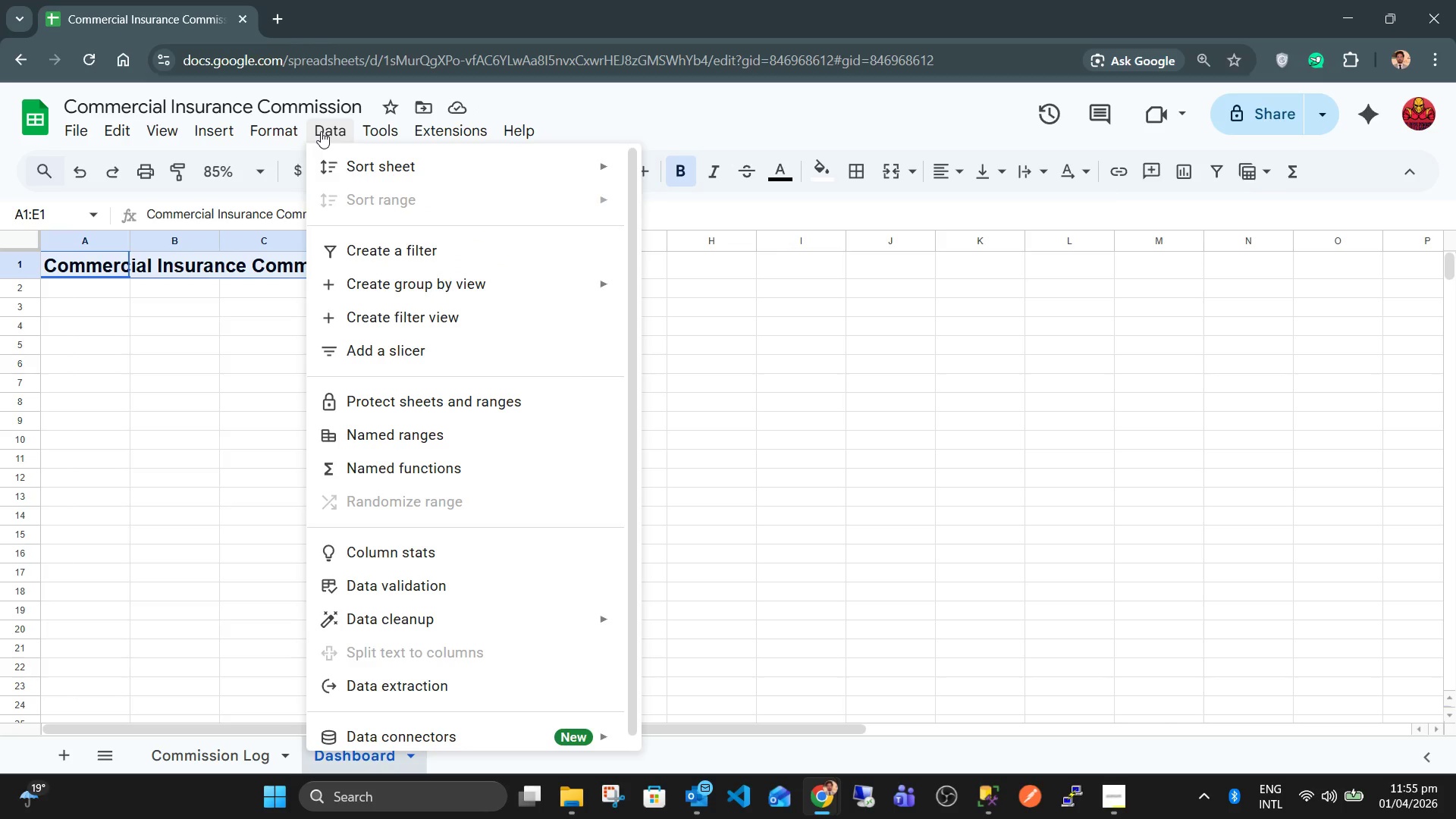 
mouse_move([300, 148])
 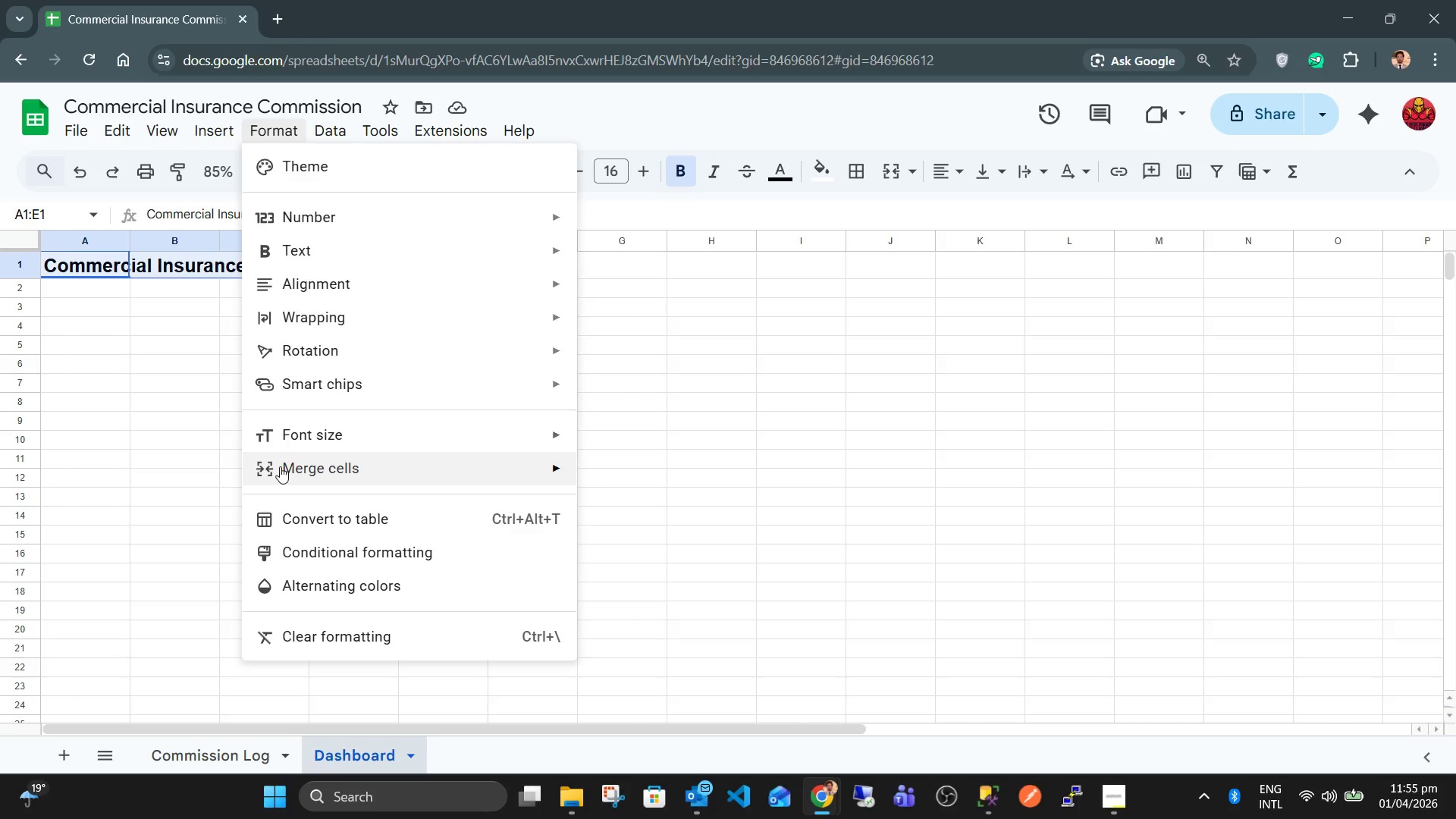 
left_click([280, 466])
 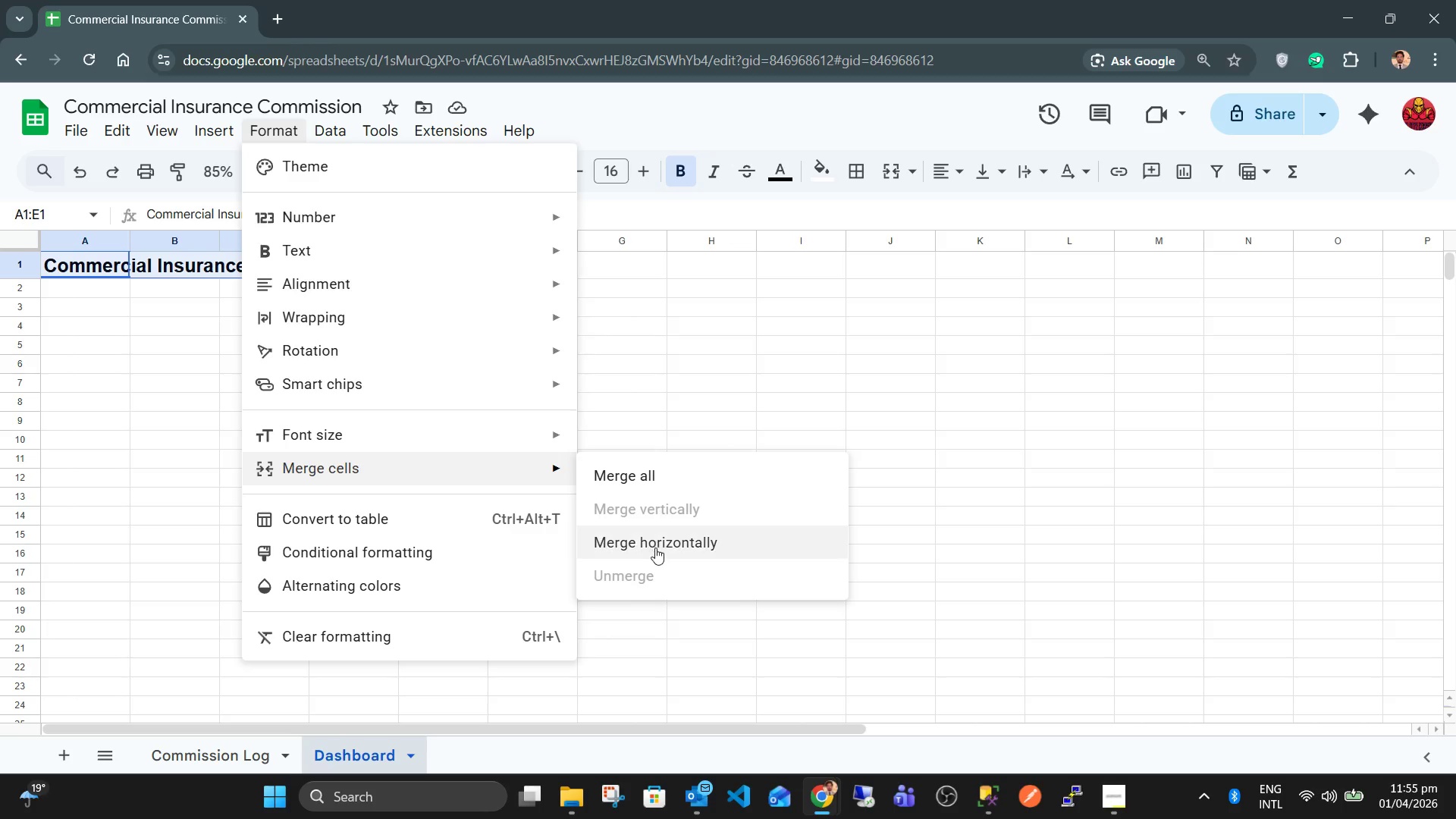 
left_click([655, 548])
 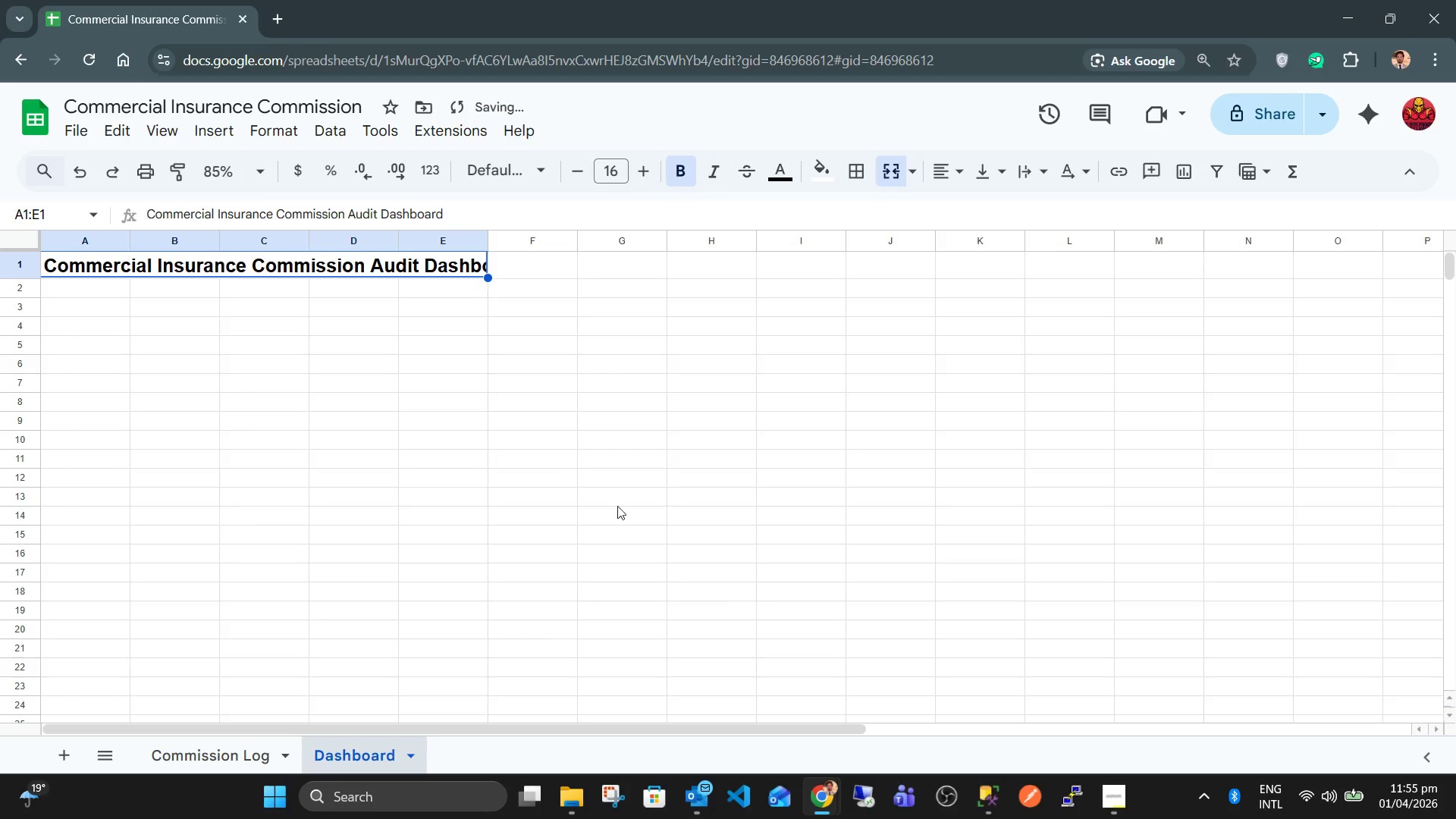 
left_click([570, 472])
 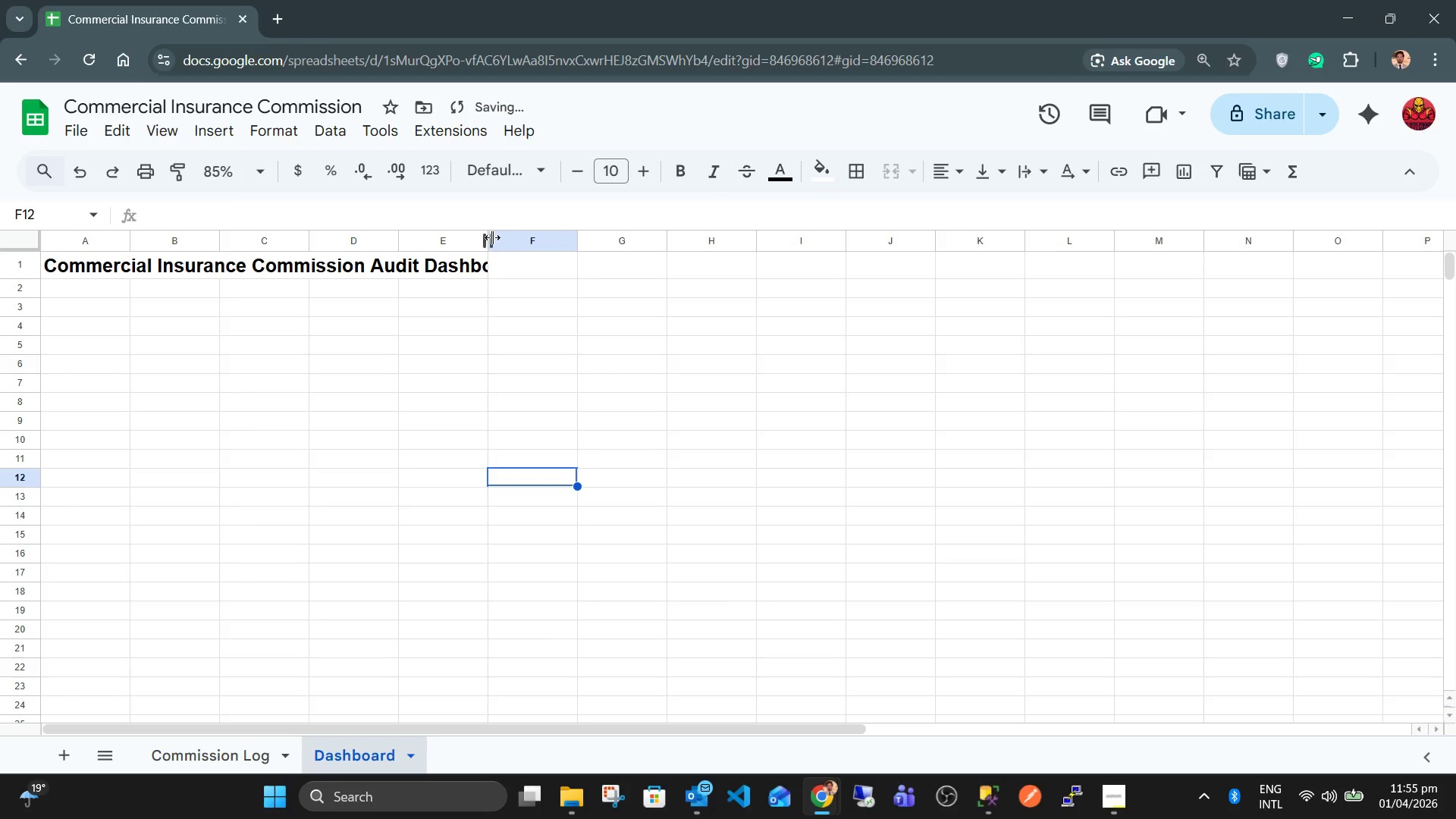 
double_click([492, 237])
 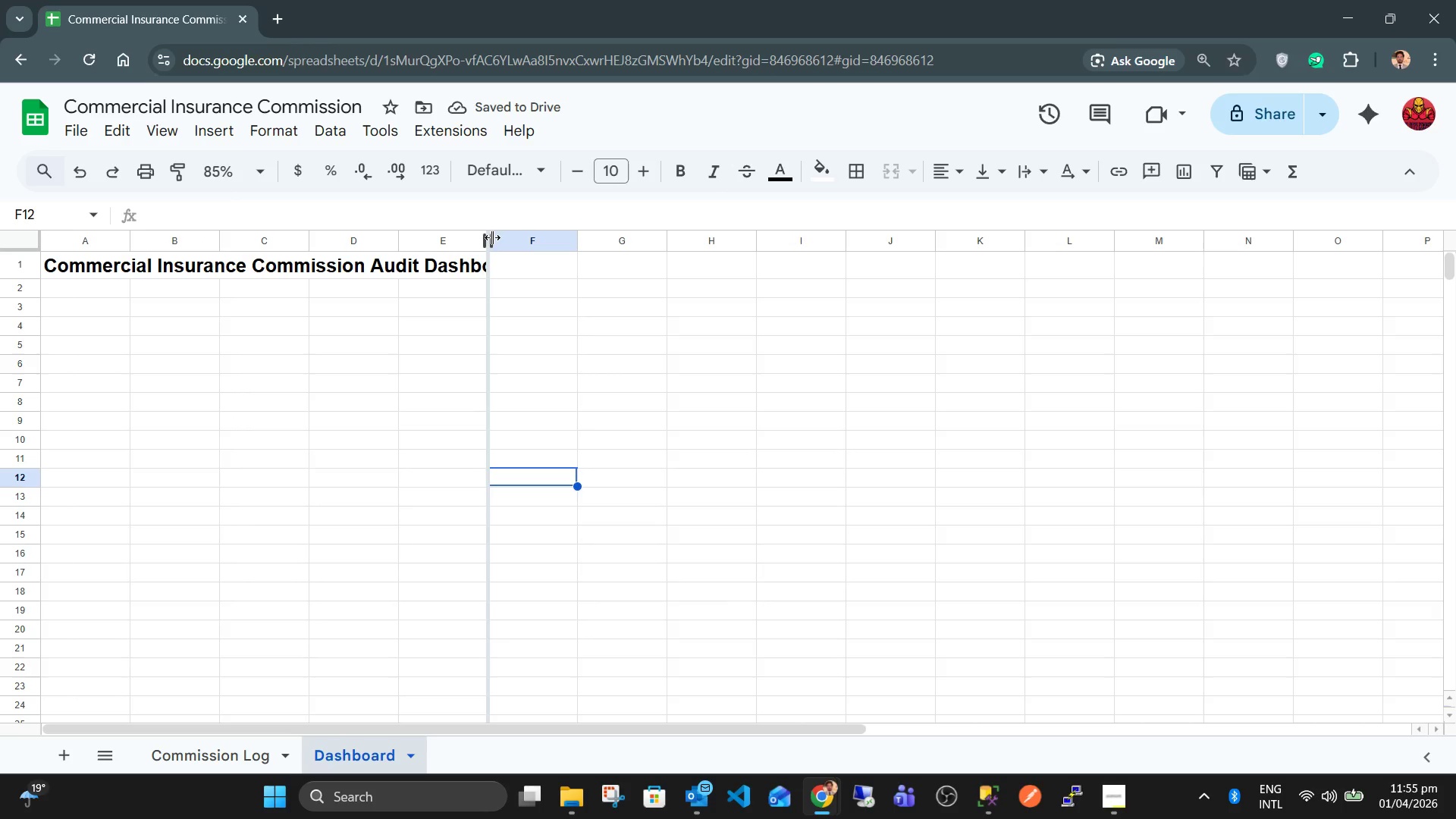 
left_click_drag(start_coordinate=[492, 237], to_coordinate=[579, 252])
 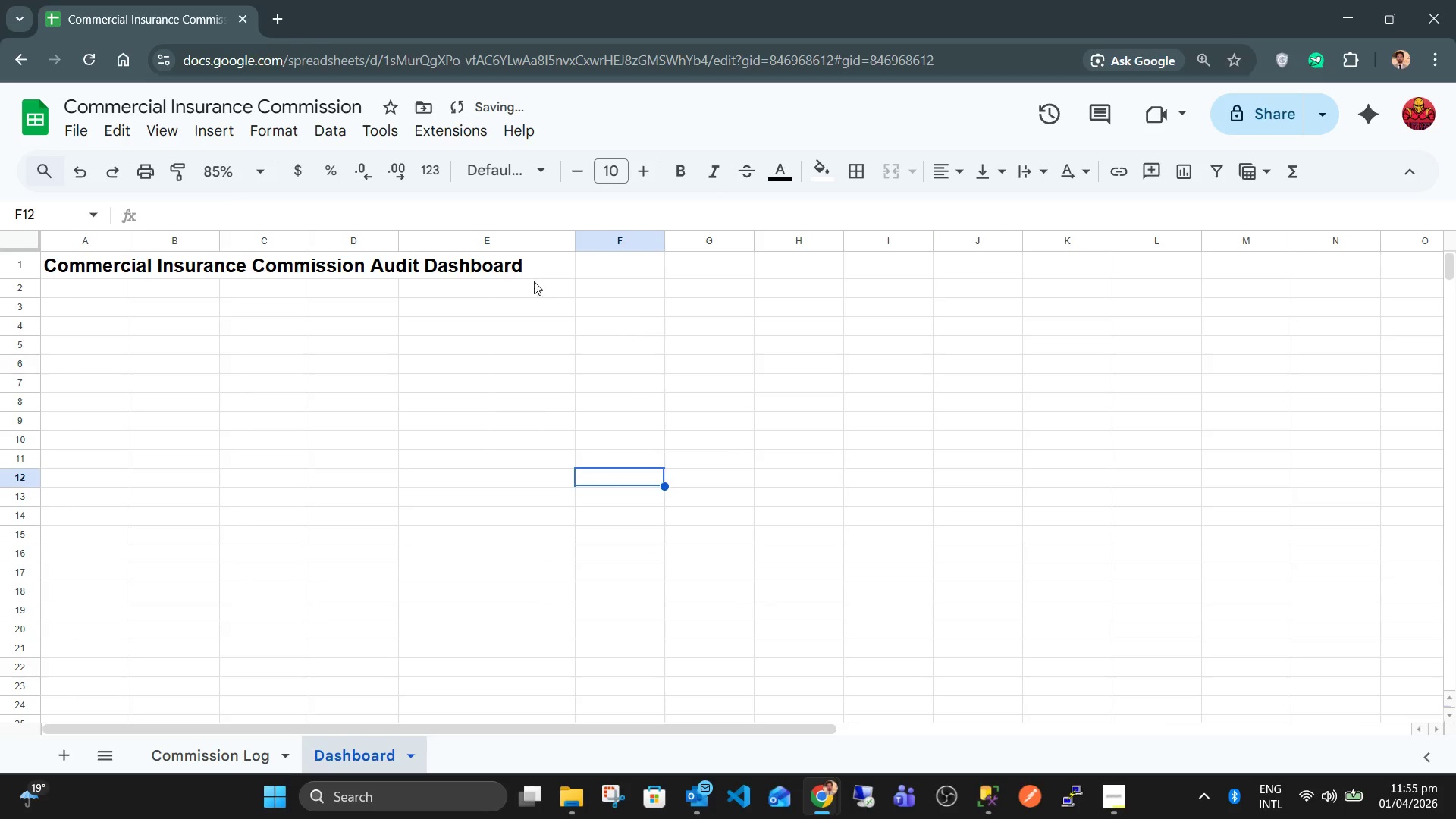 
left_click([526, 262])
 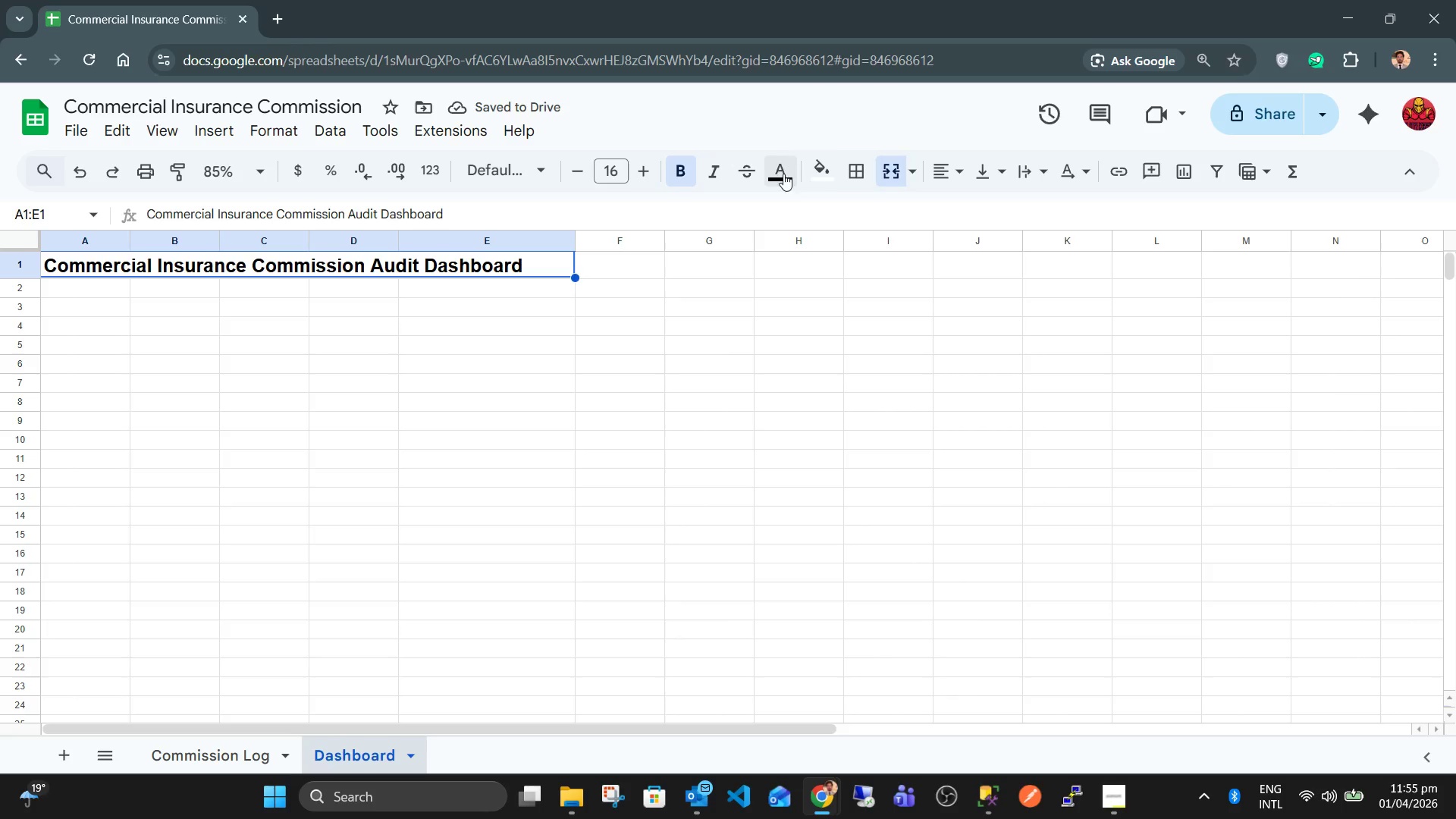 
left_click([824, 180])
 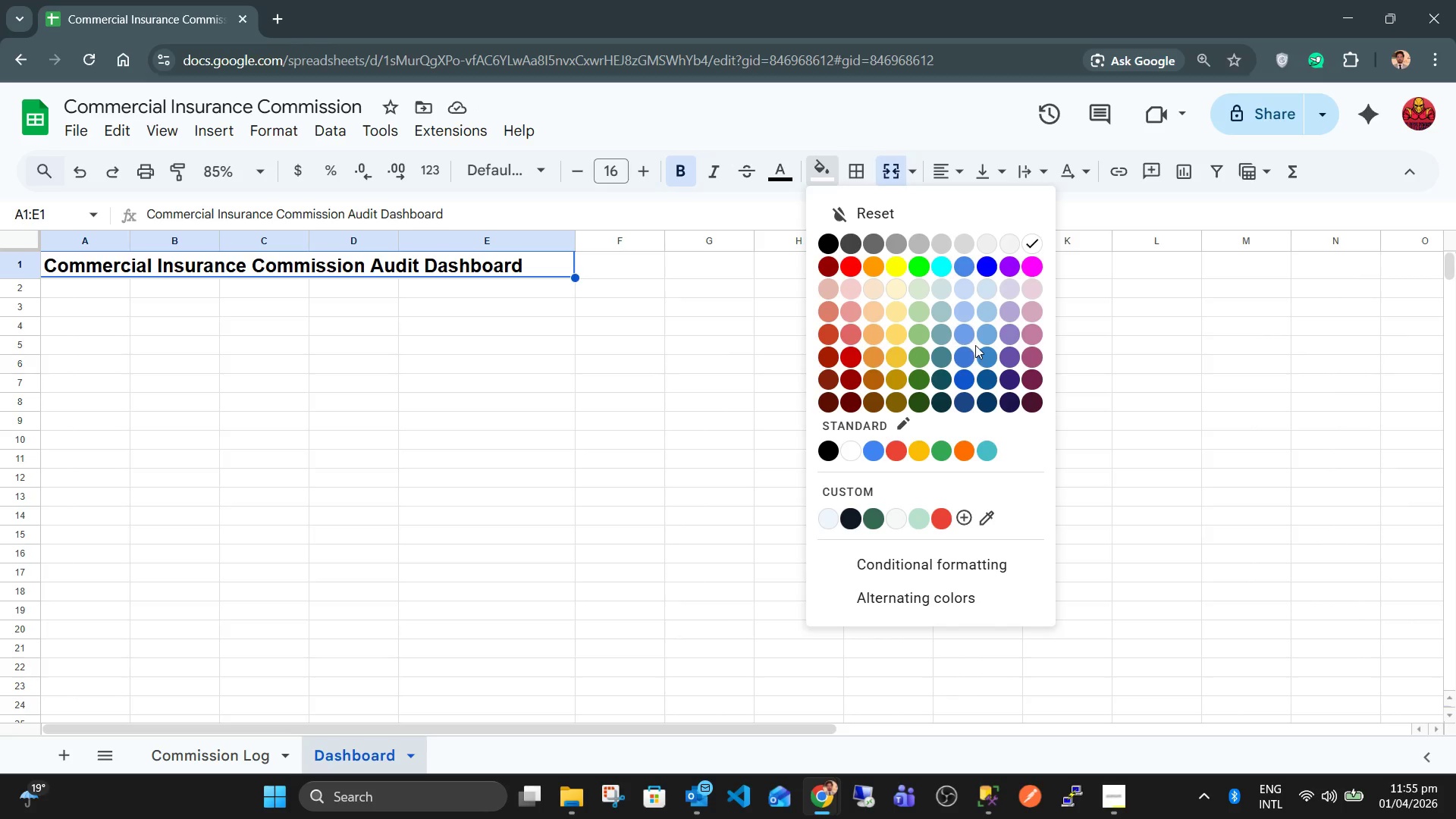 
left_click([962, 316])
 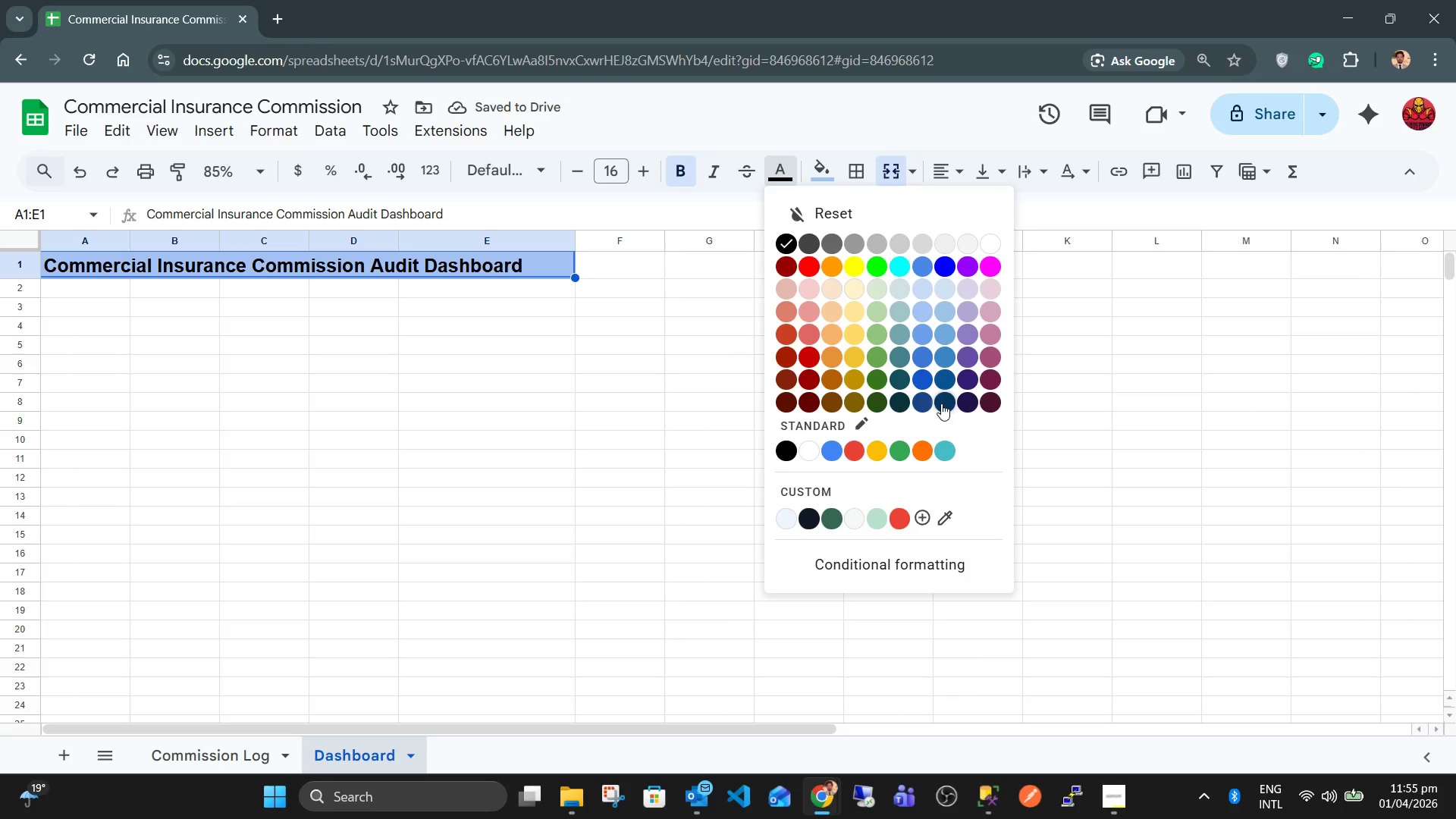 
double_click([778, 428])
 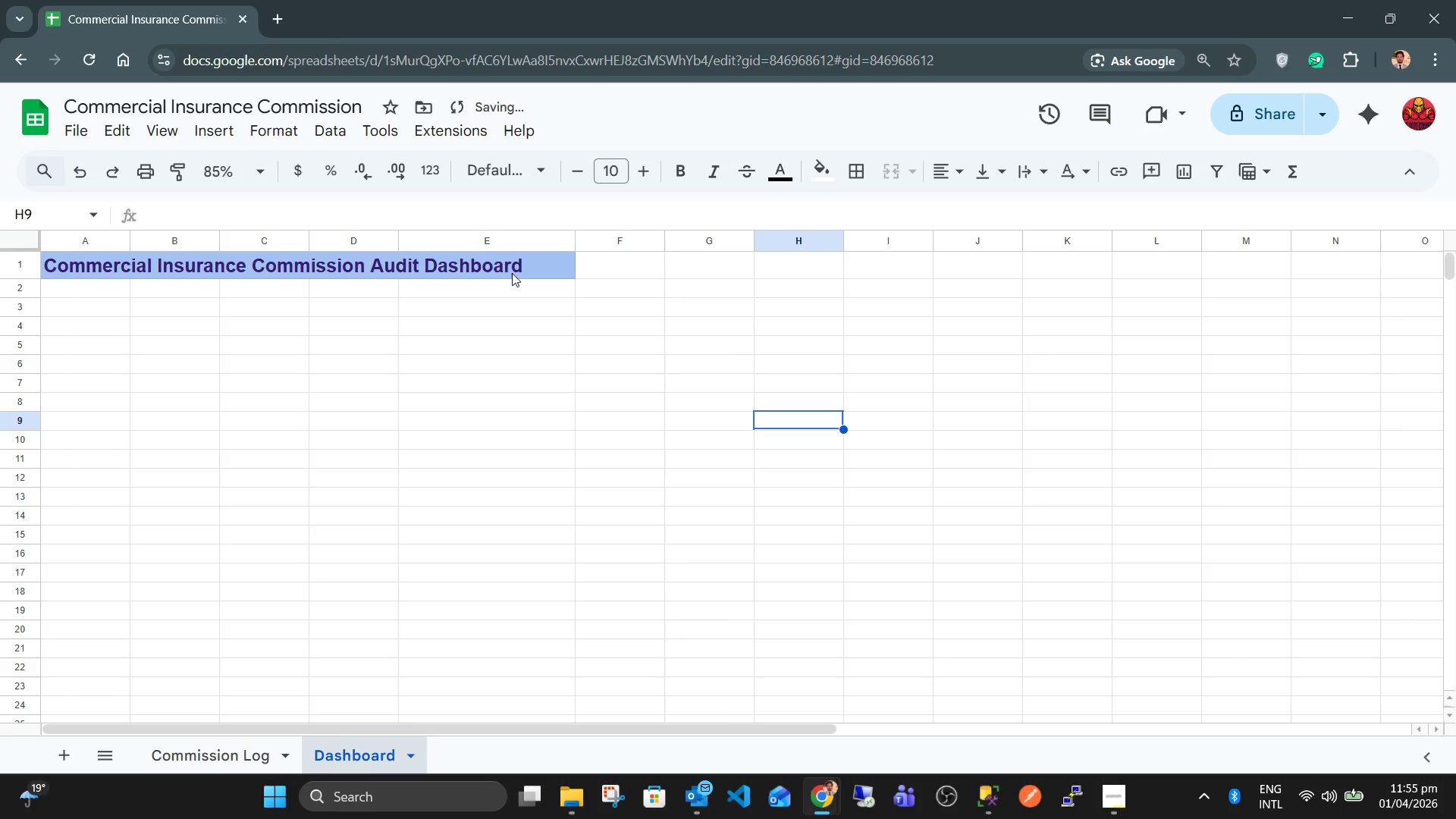 
left_click([560, 258])
 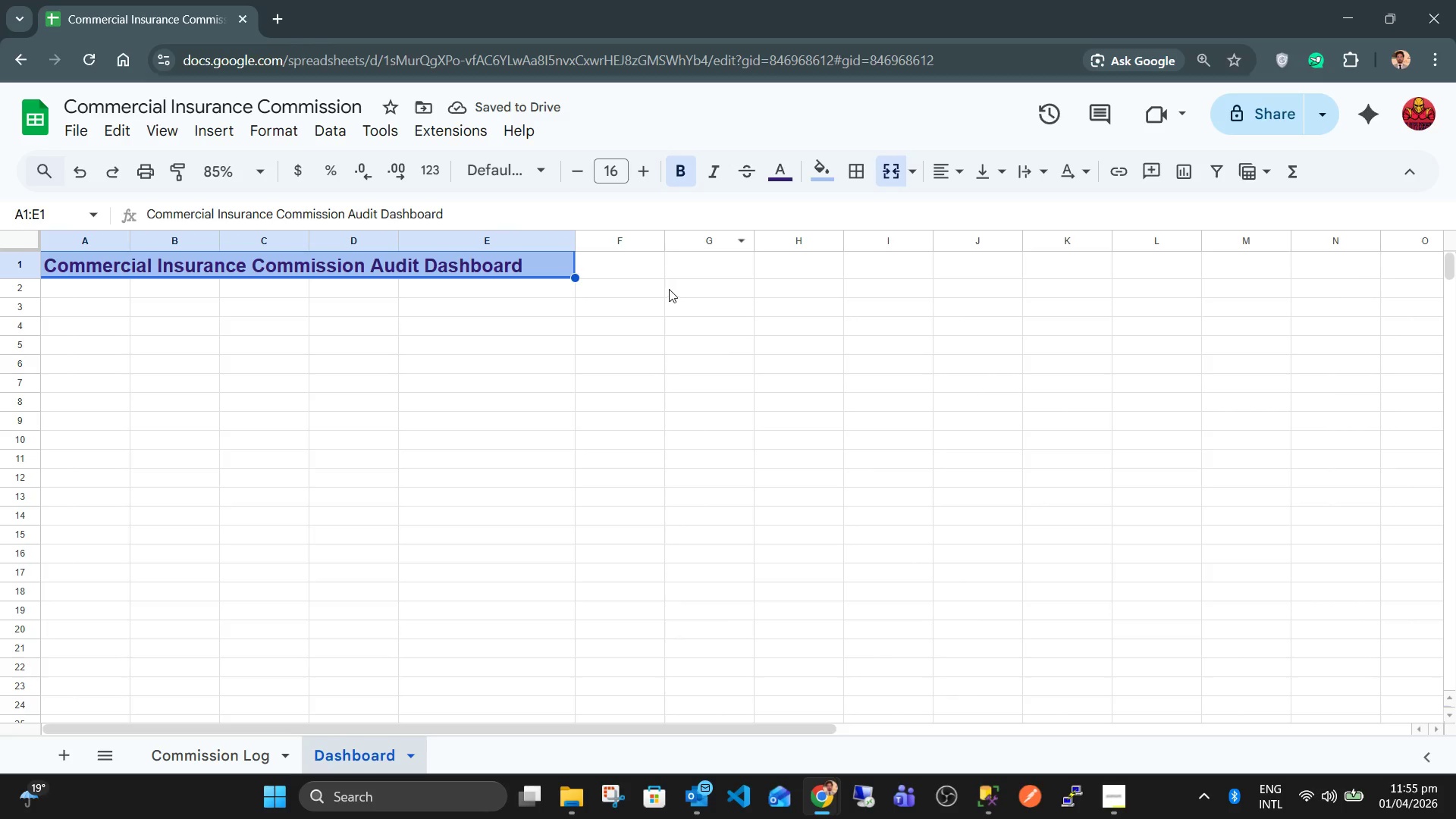 
left_click([946, 176])
 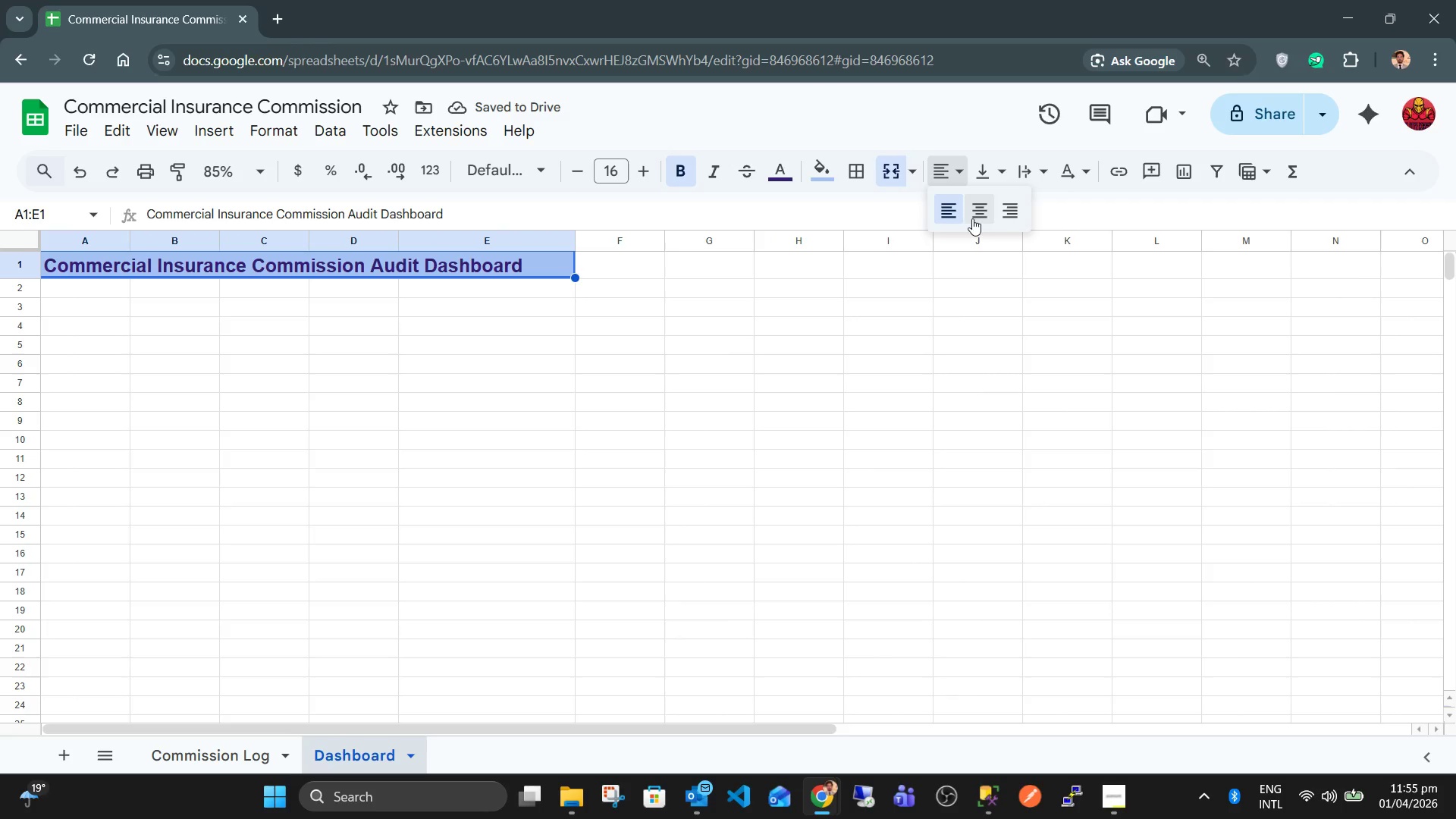 
left_click([978, 211])
 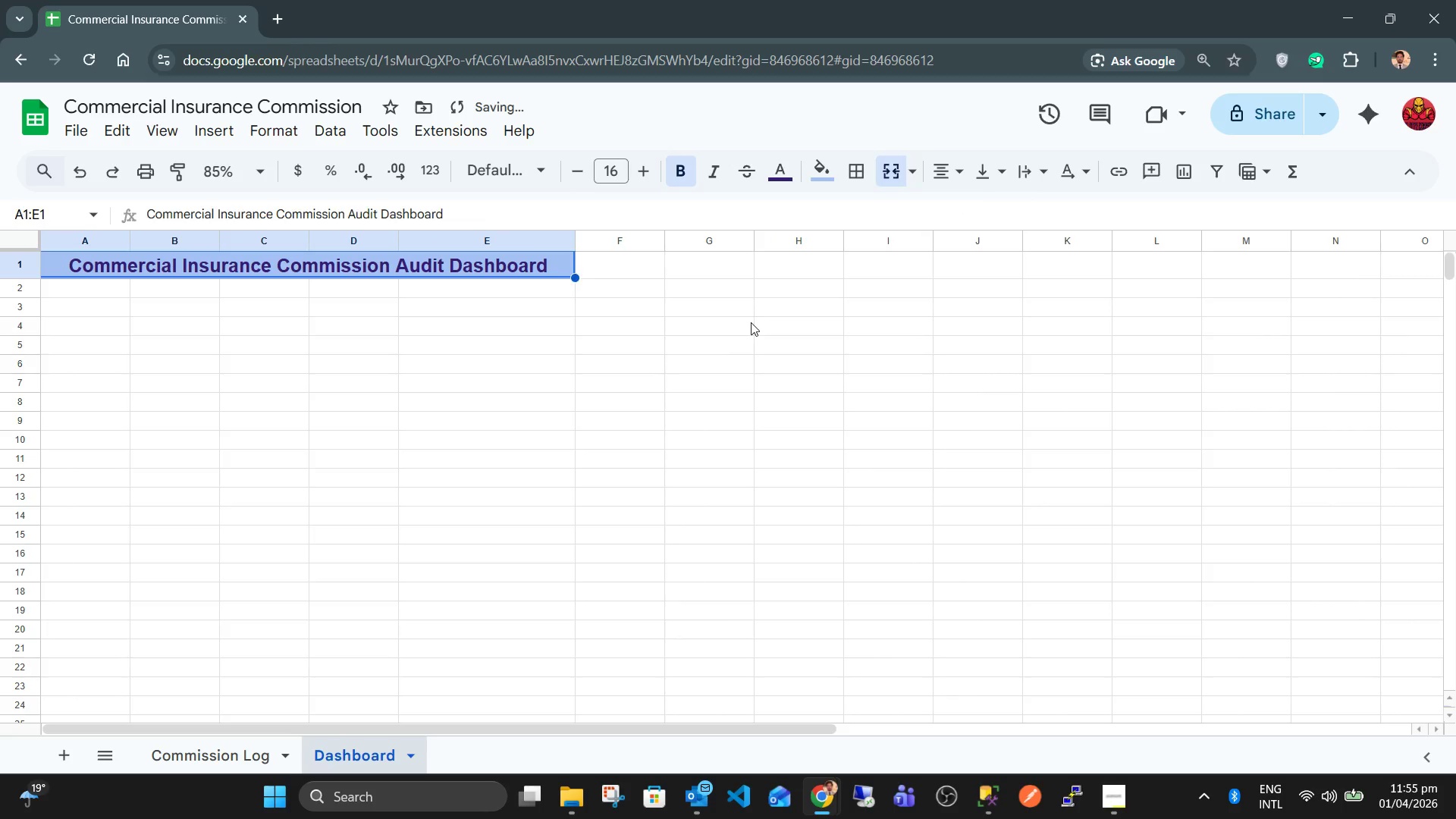 
left_click([751, 322])
 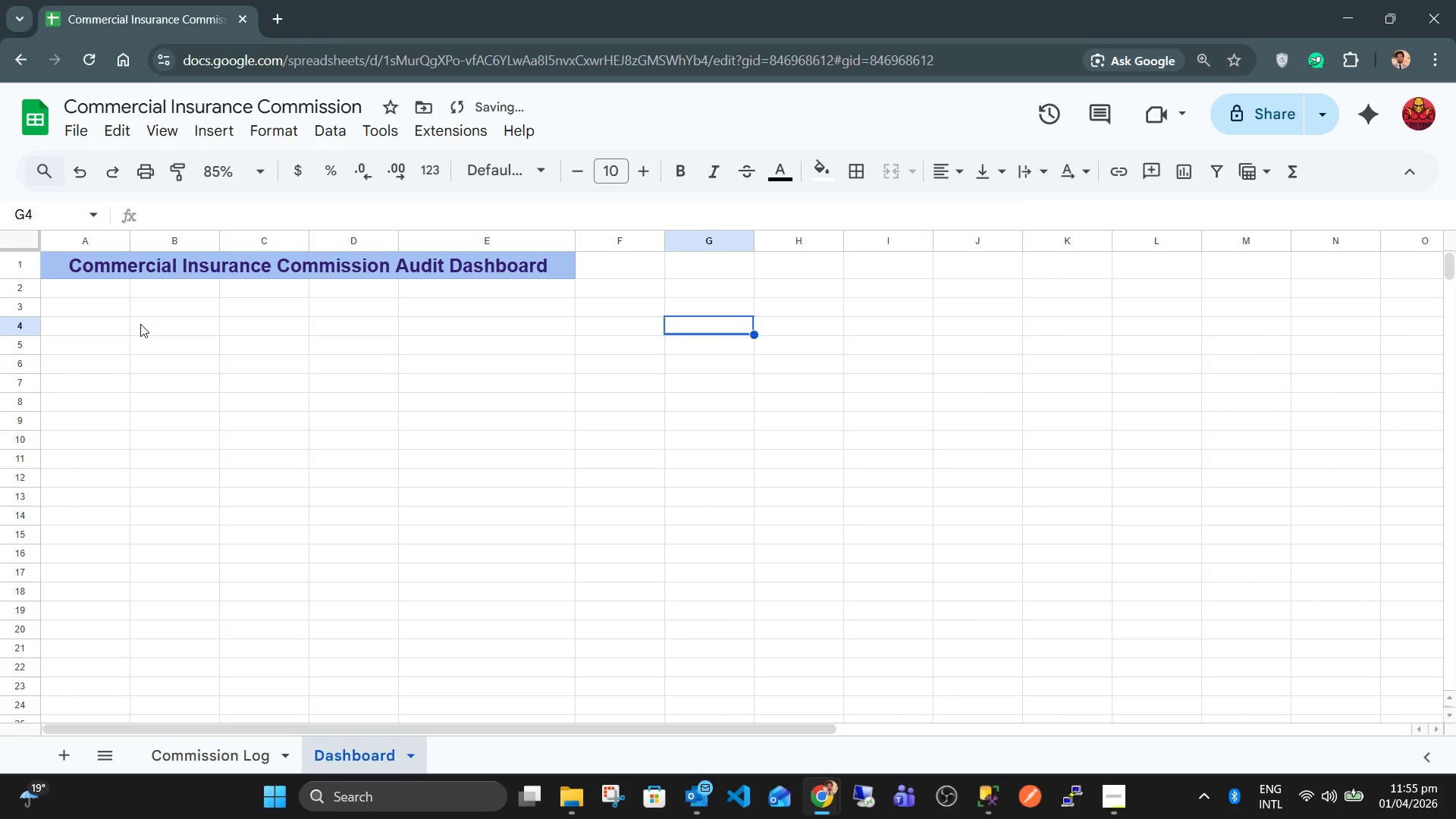 
left_click([99, 310])
 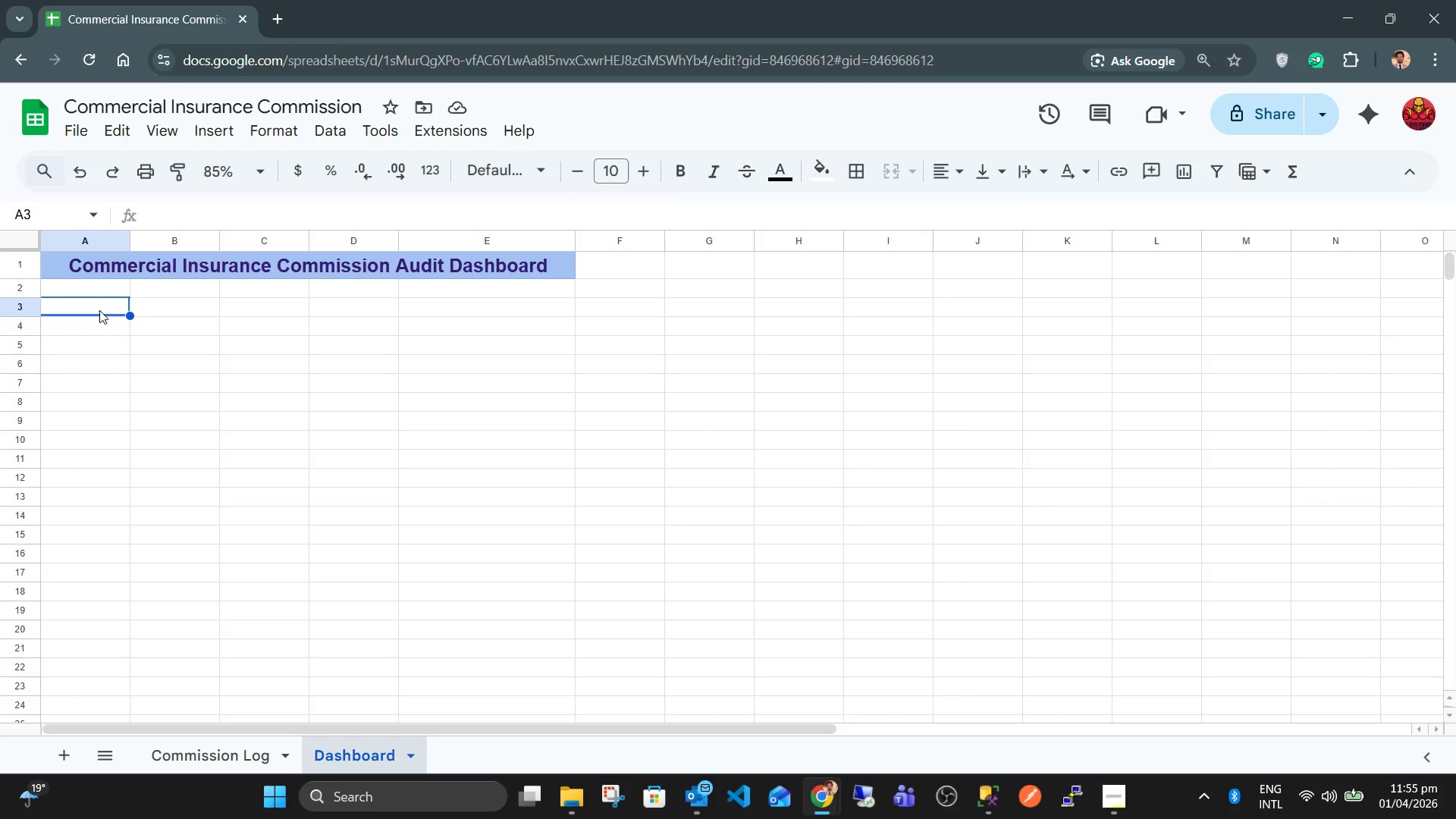 
wait(6.22)
 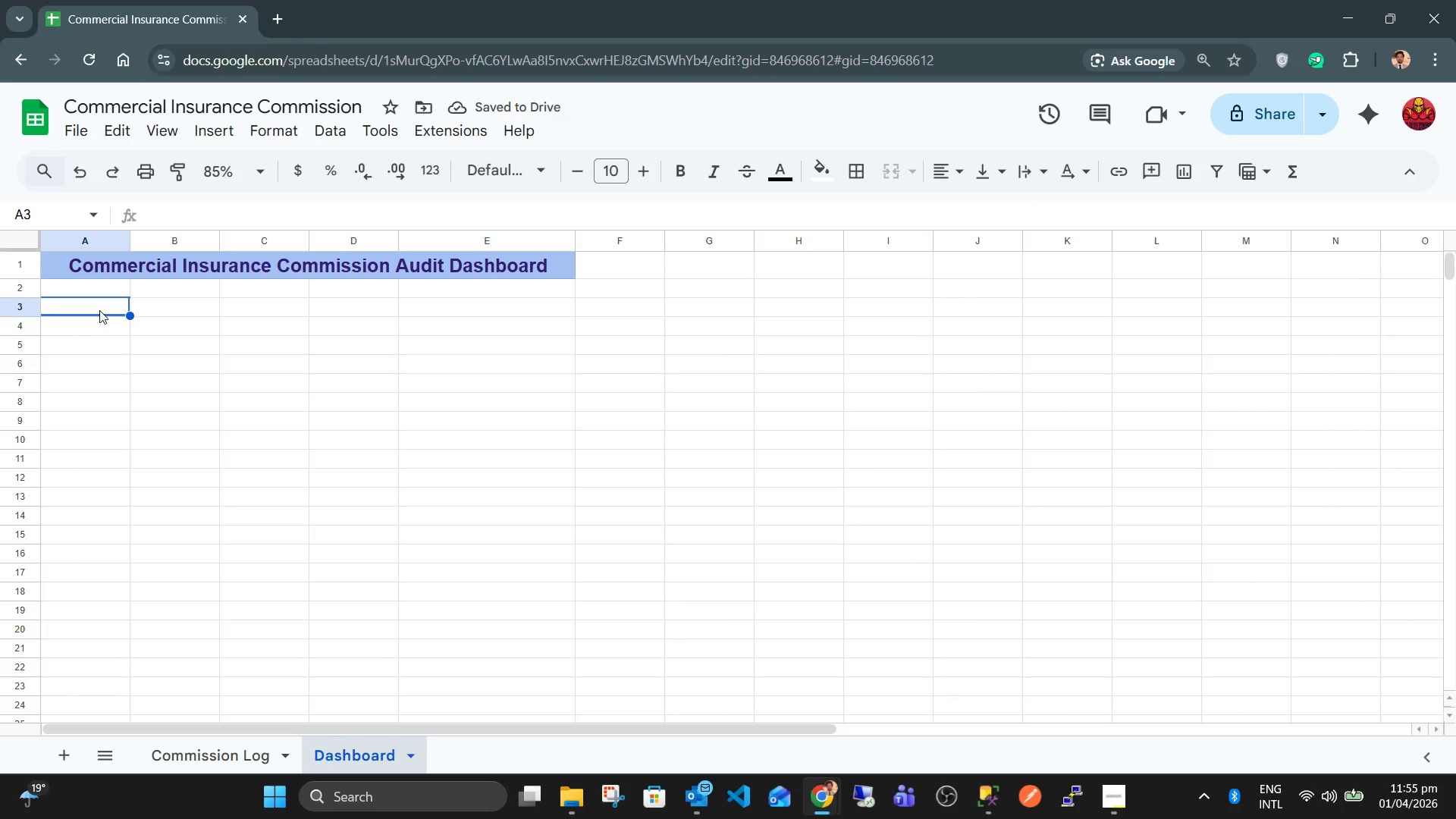 
key(ArrowDown)
 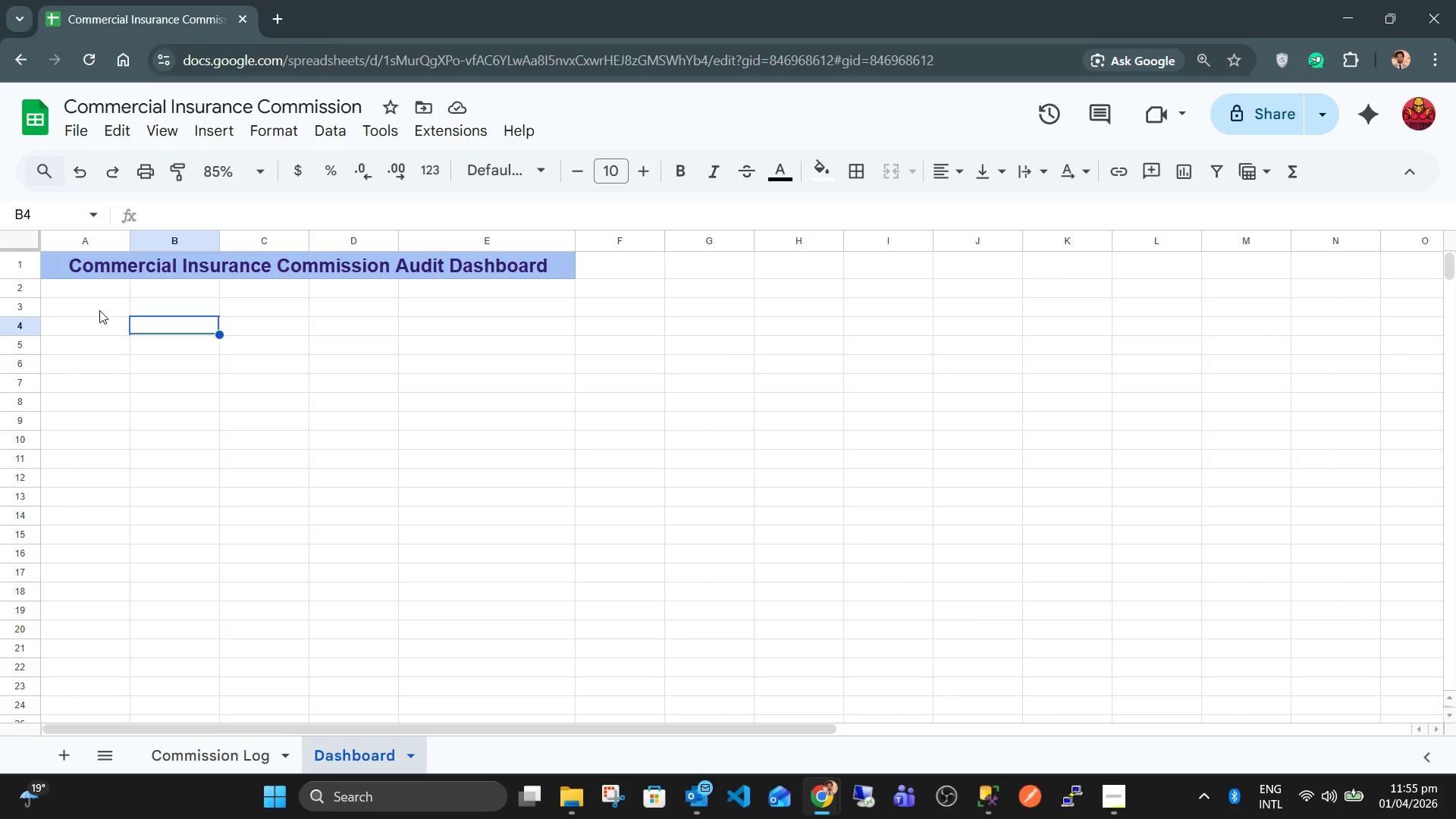 
key(ArrowRight)
 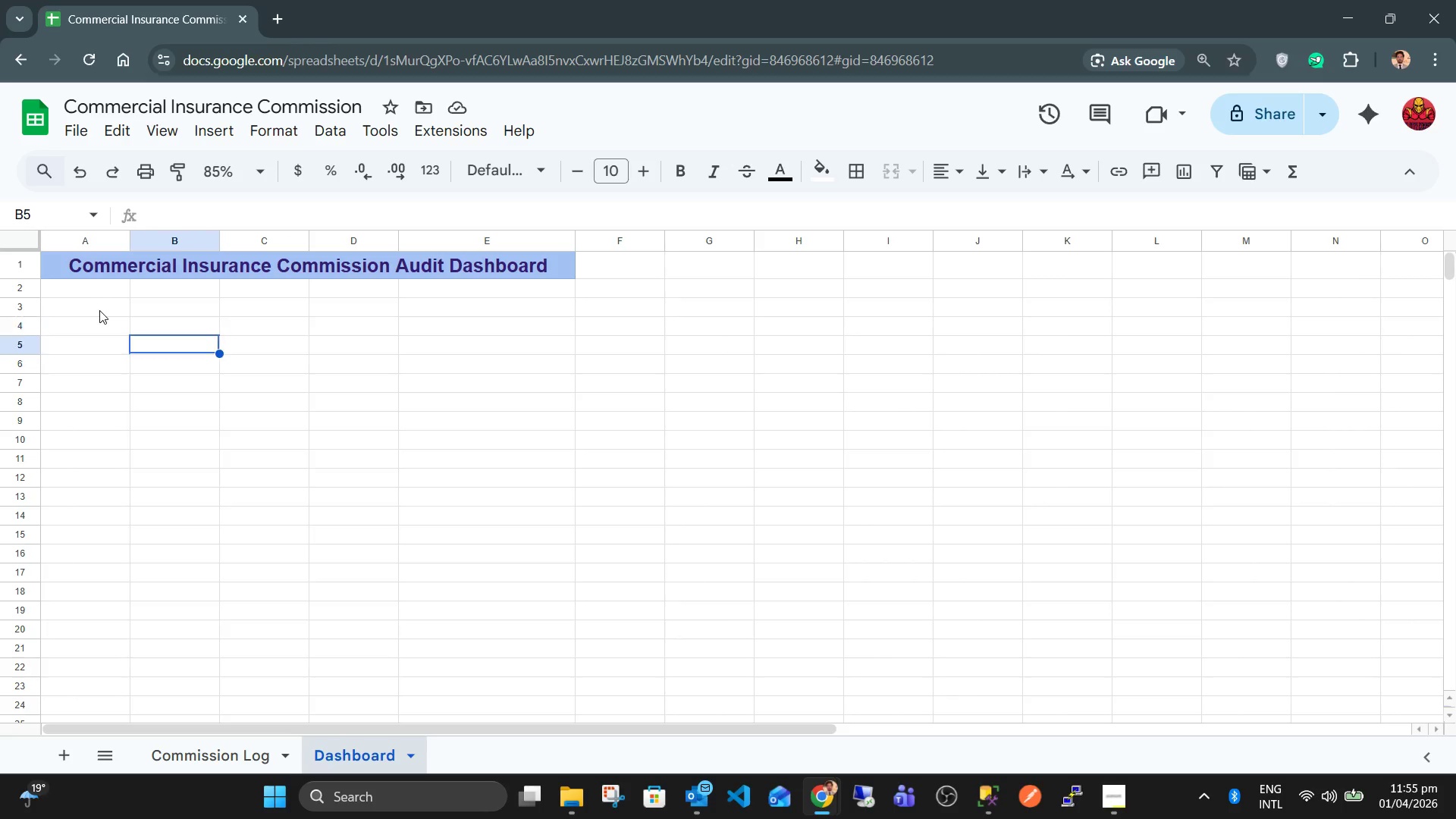 
key(ArrowDown)
 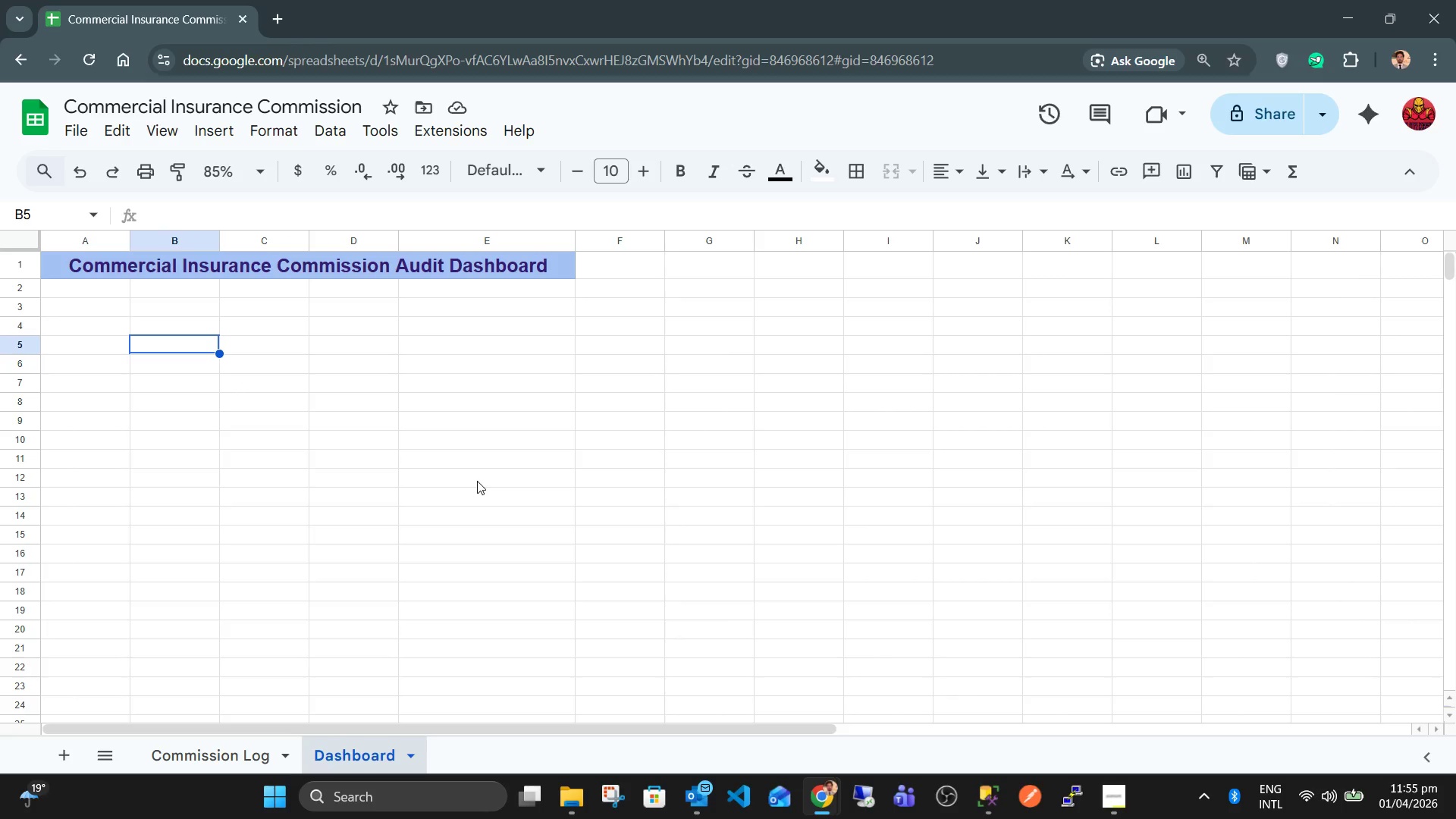 
wait(9.36)
 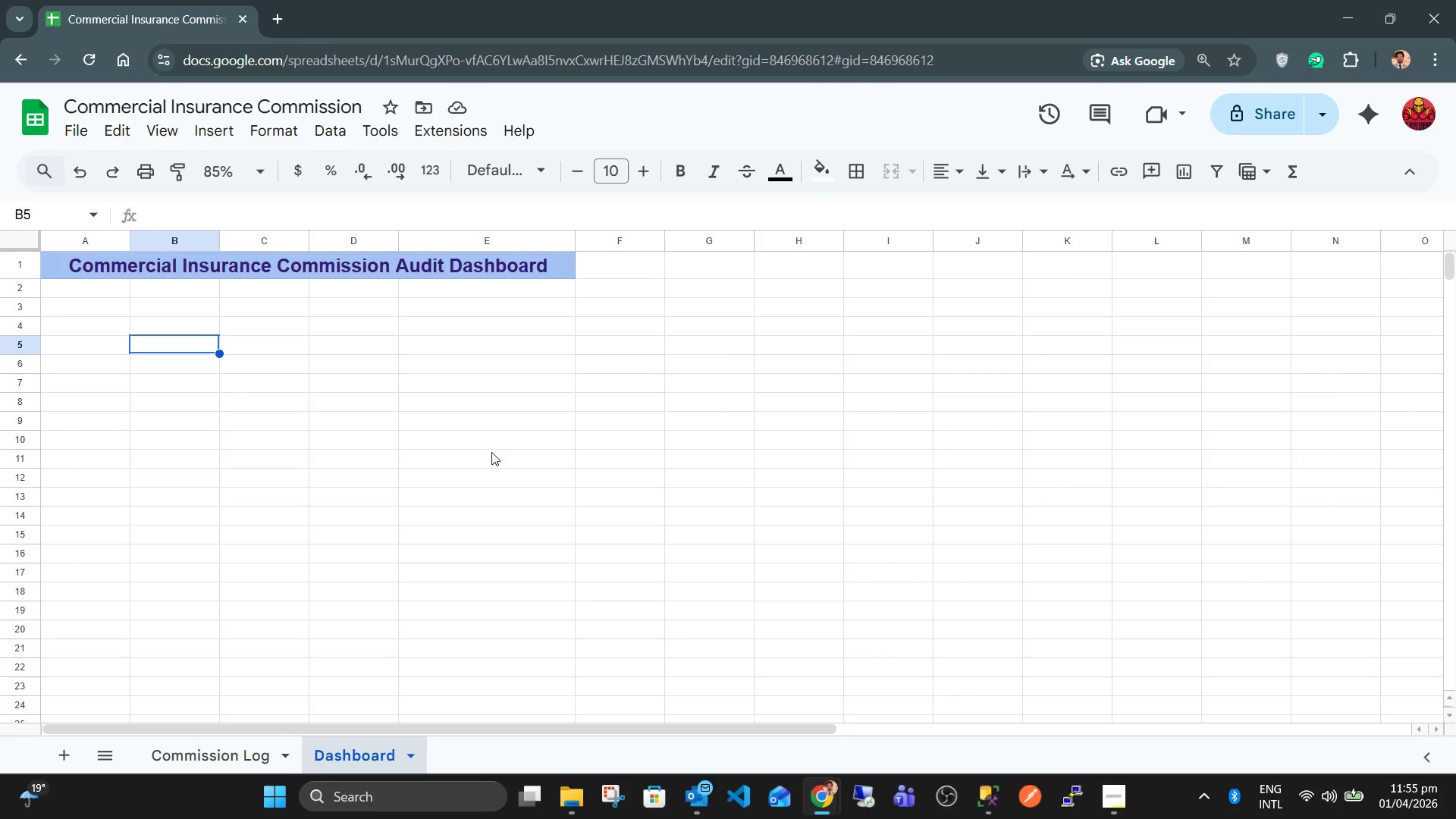 
type(Total Expected Commsi)
key(Backspace)
key(Backspace)
type(ission)
 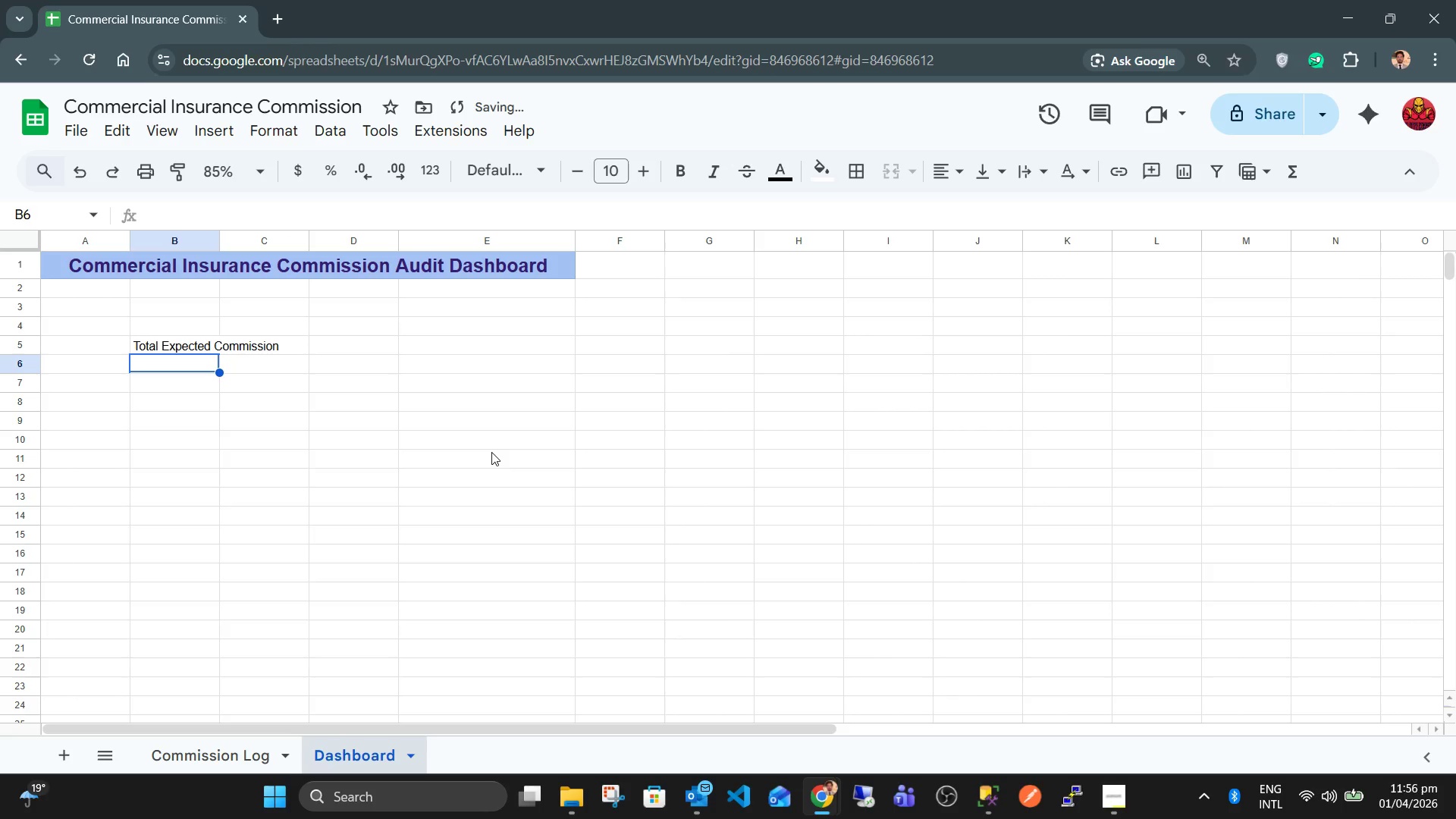 
 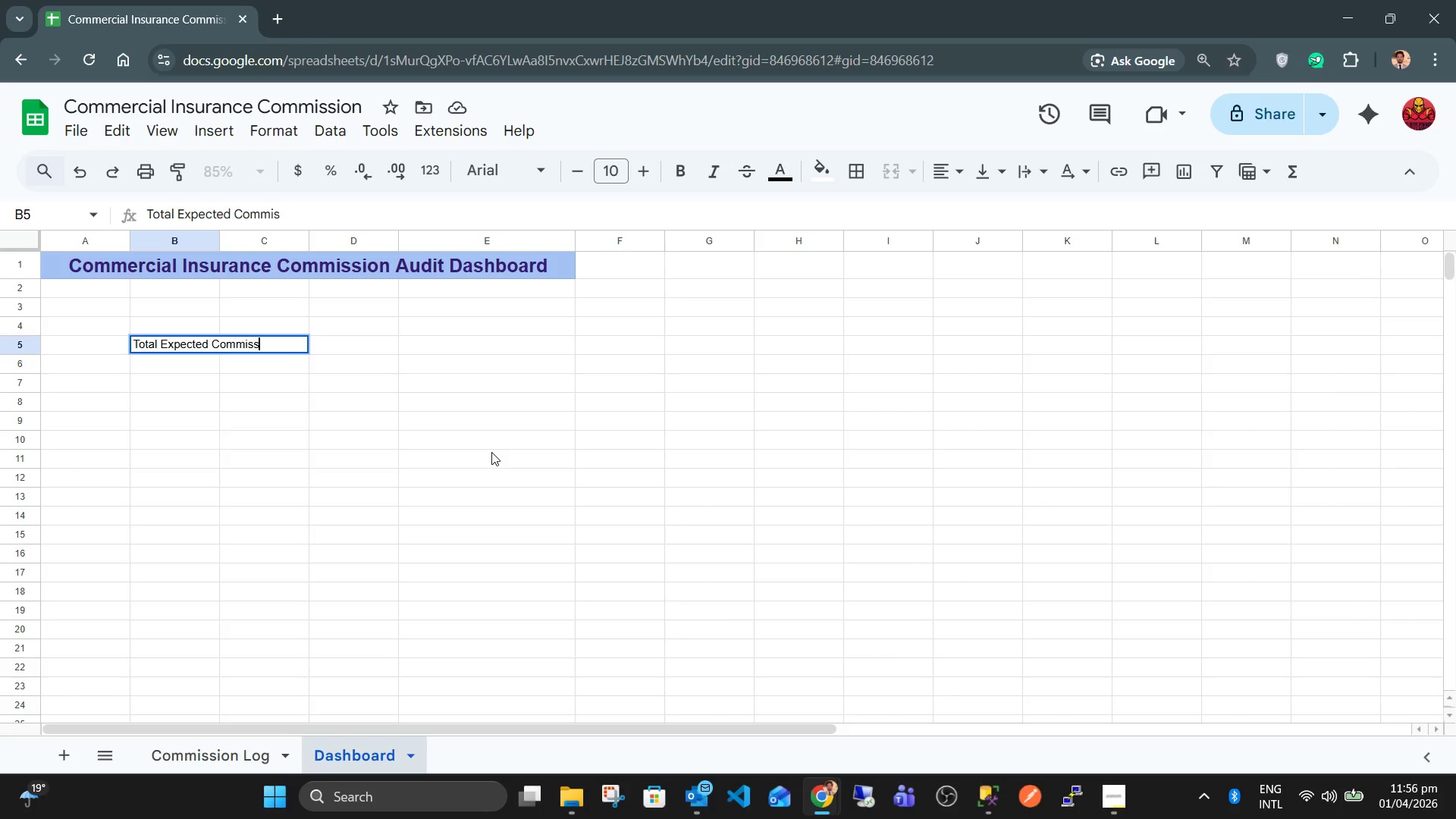 
key(Enter)
 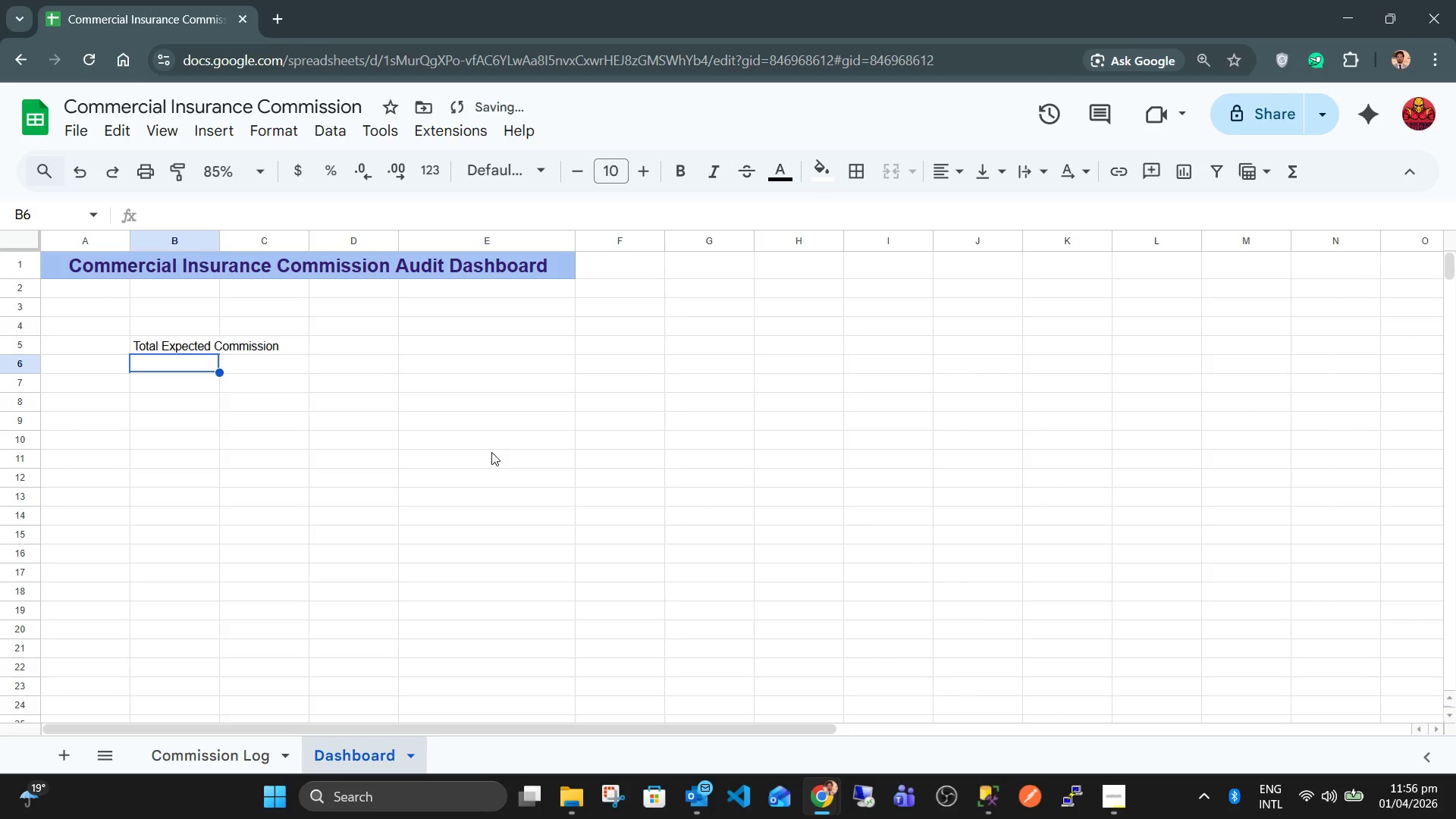 
key(ArrowUp)
 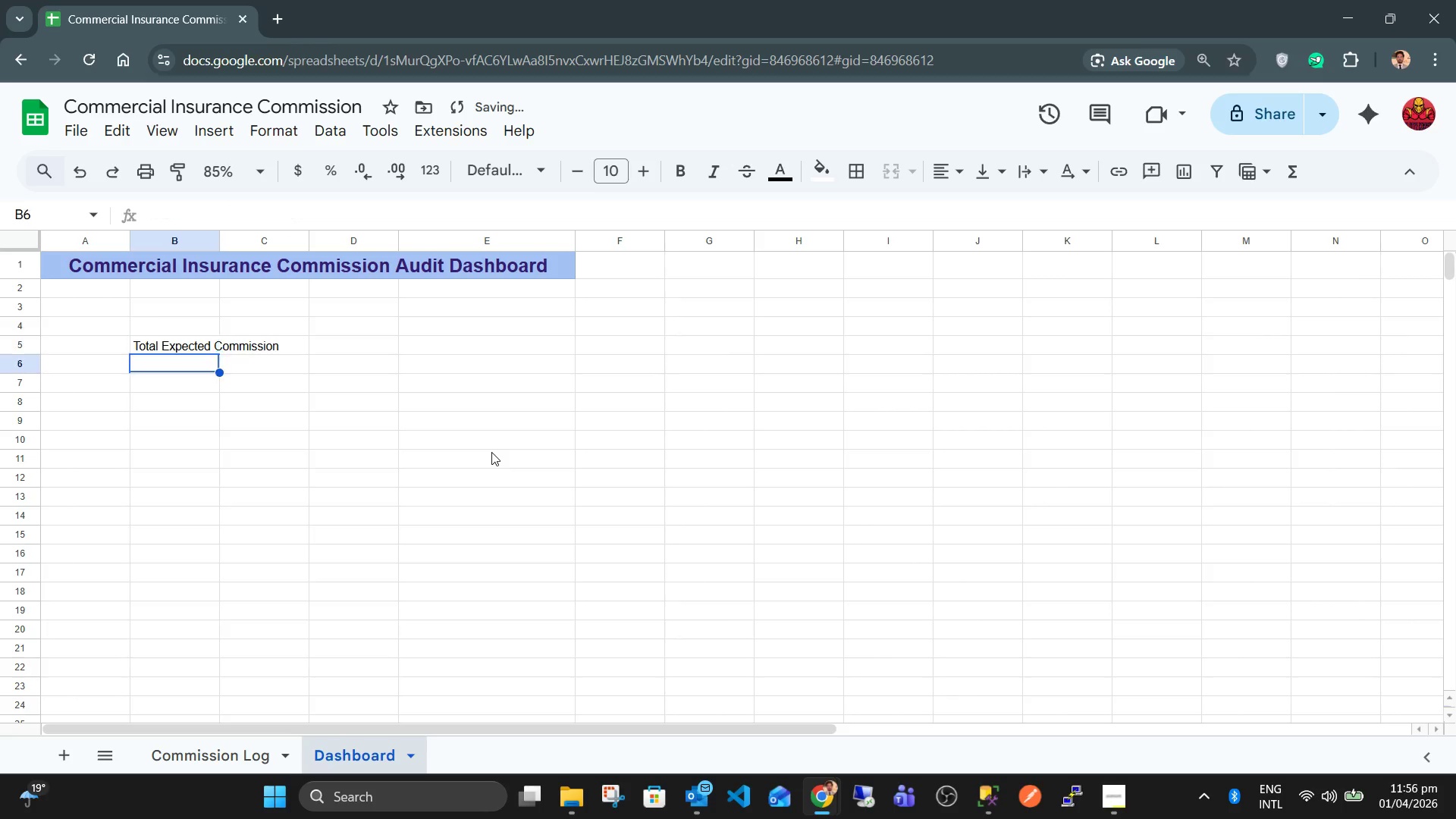 
key(ArrowDown)
 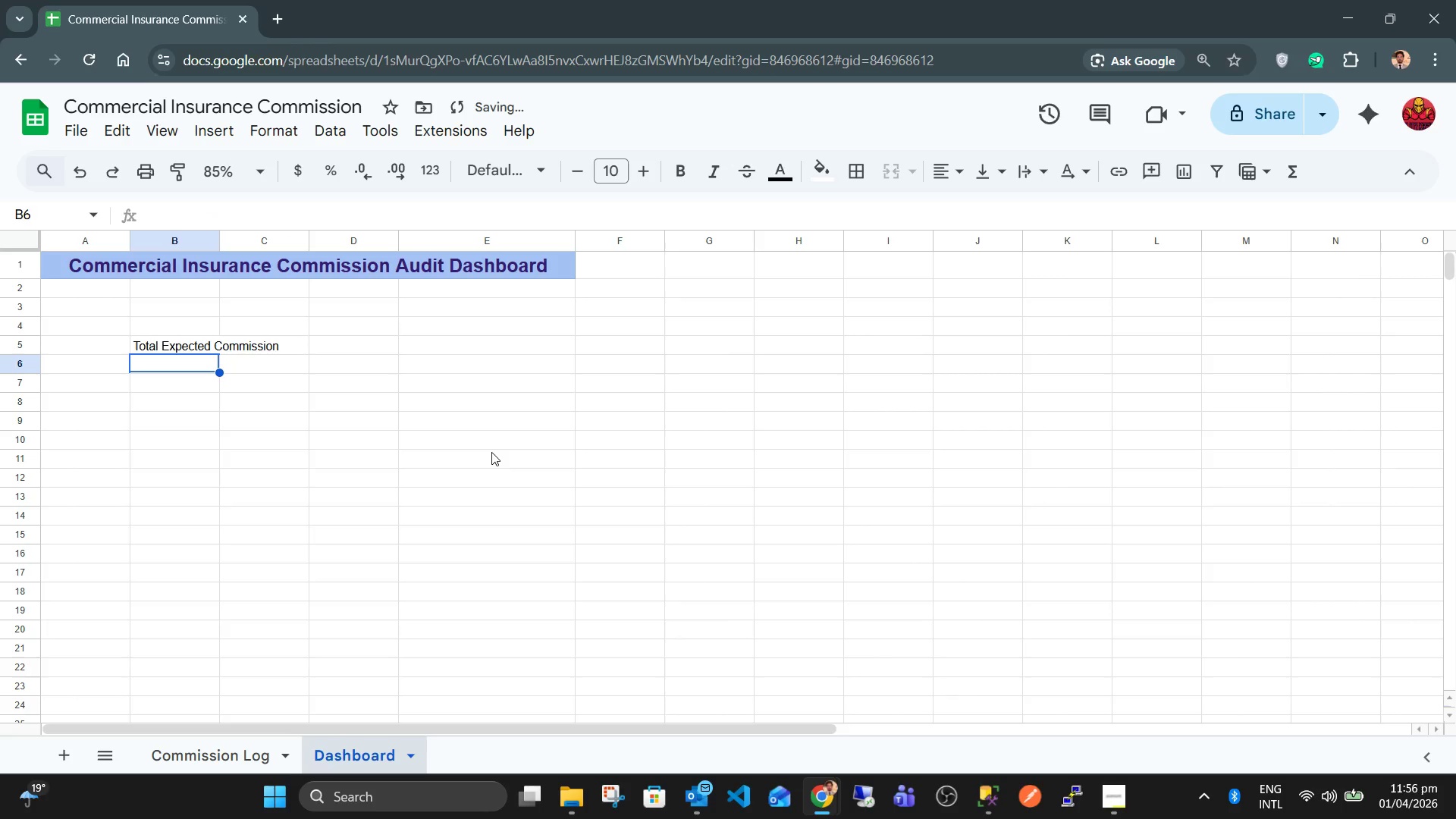 
type(Total Actual Commss)
key(Backspace)
key(Backspace)
type(is)
key(Backspace)
key(Backspace)
type(ission)
 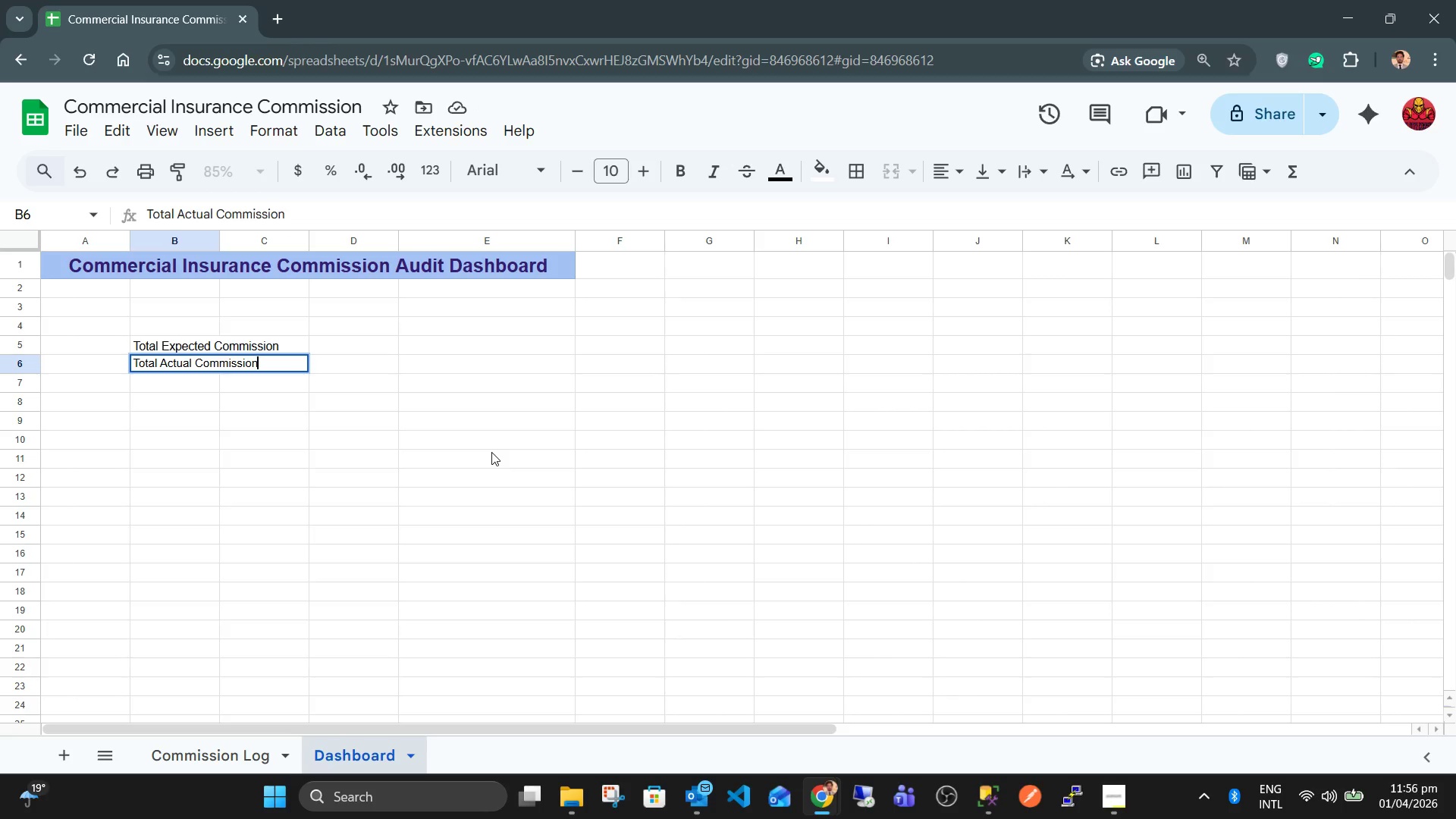 
key(Enter)
 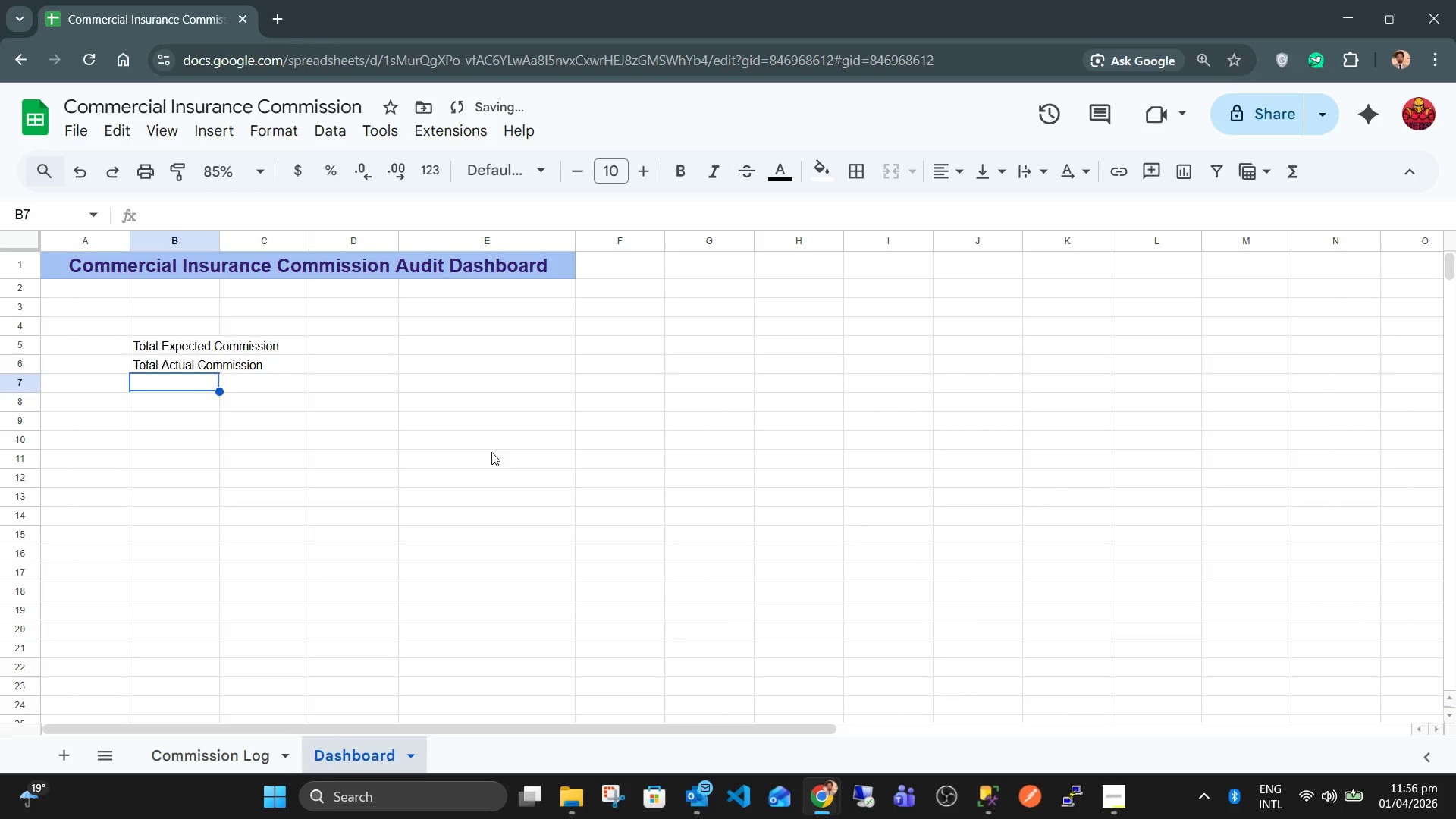 
type(Total Variance)
 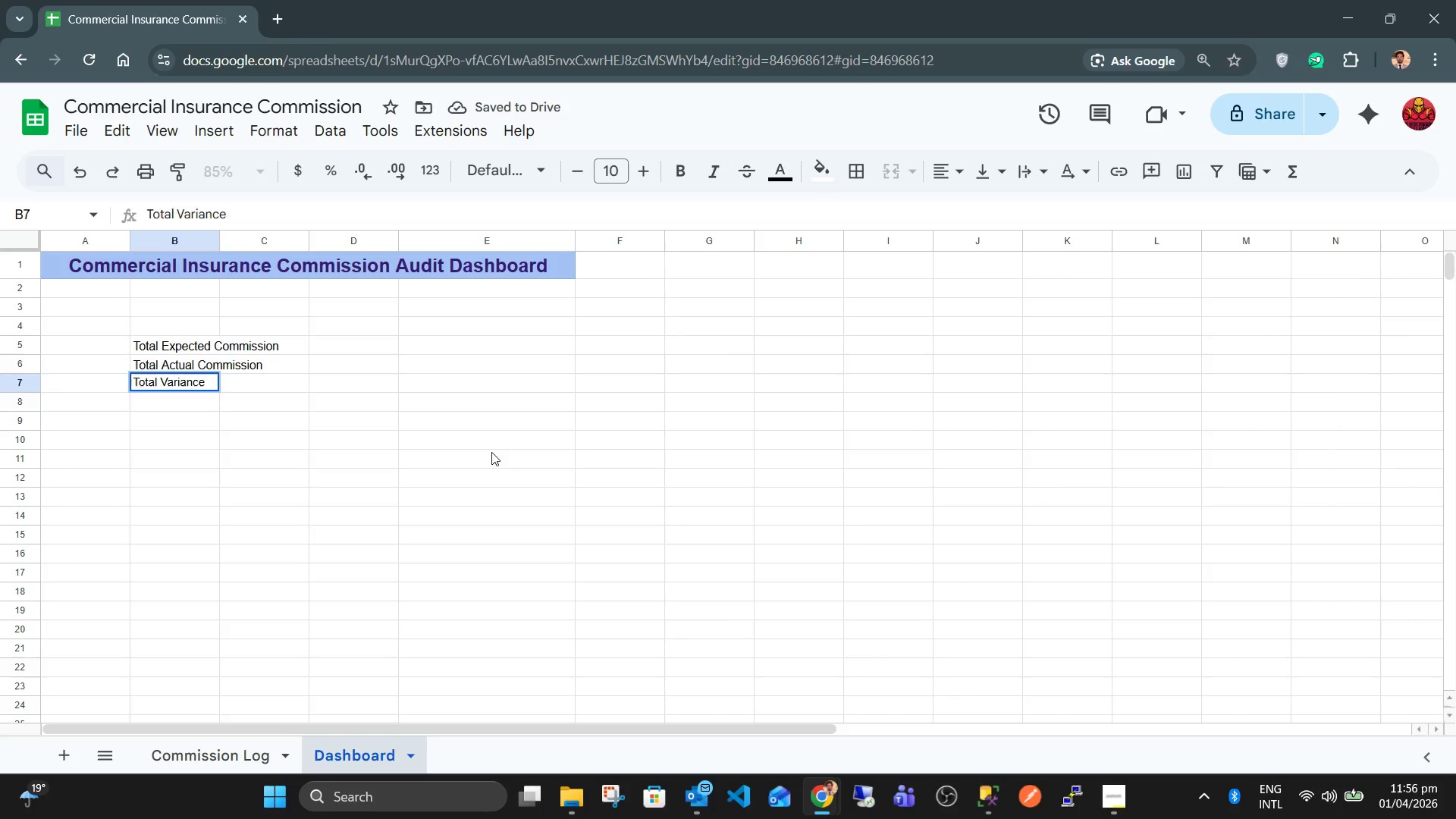 
key(Enter)
 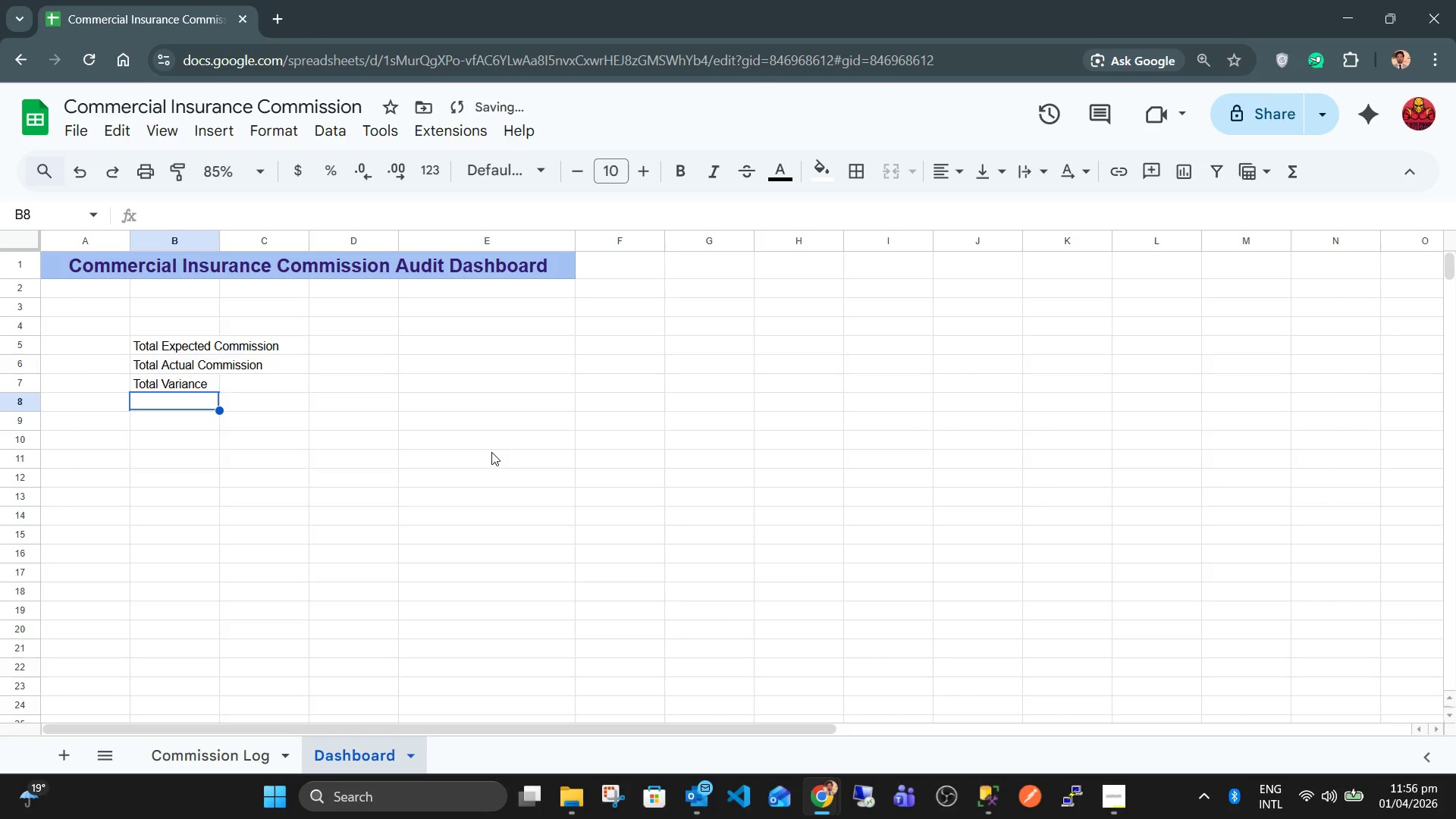 
type(Undepar)
key(Backspace)
key(Backspace)
key(Backspace)
type(rpaid Cases)
 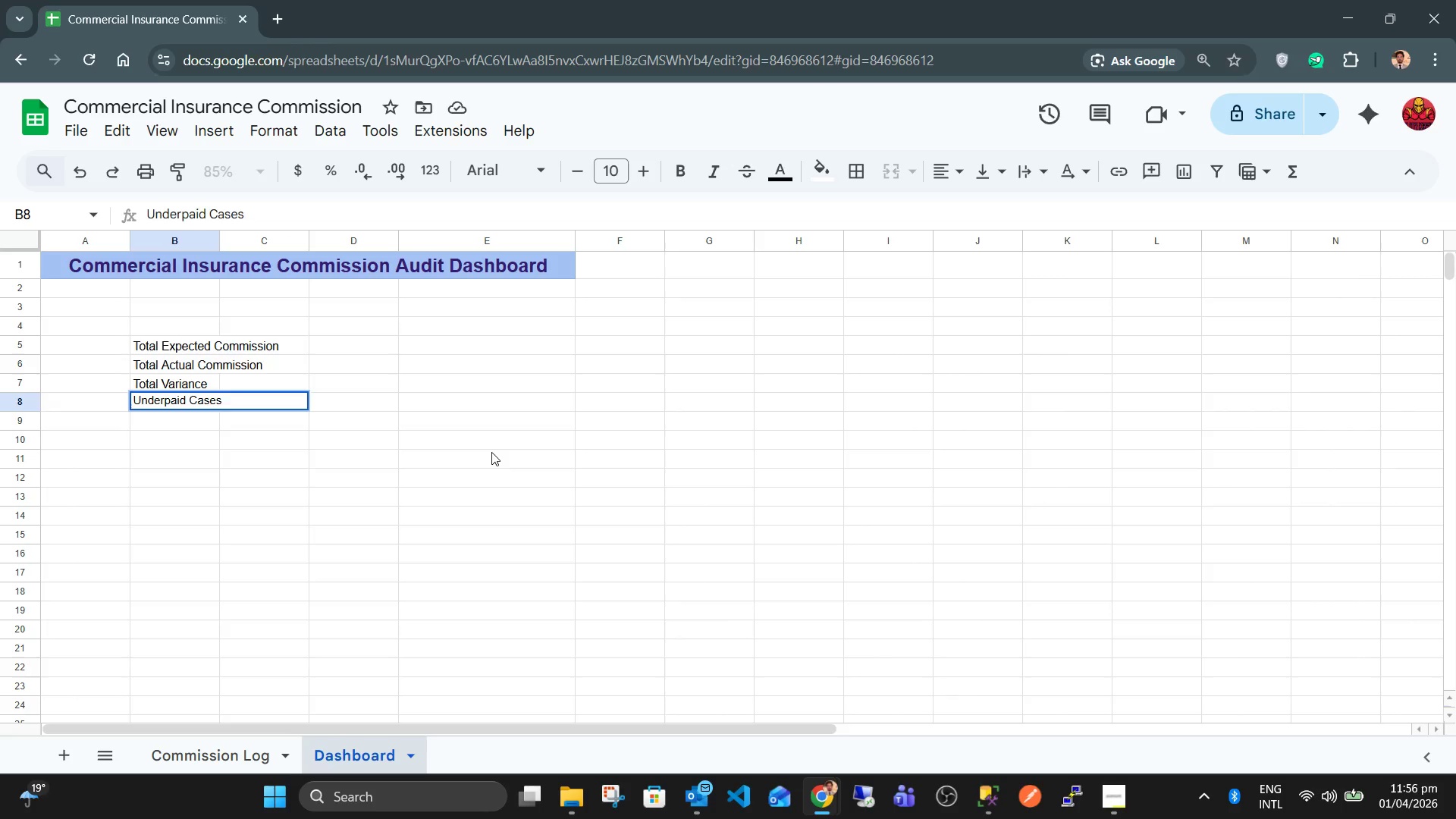 
key(ArrowDown)
 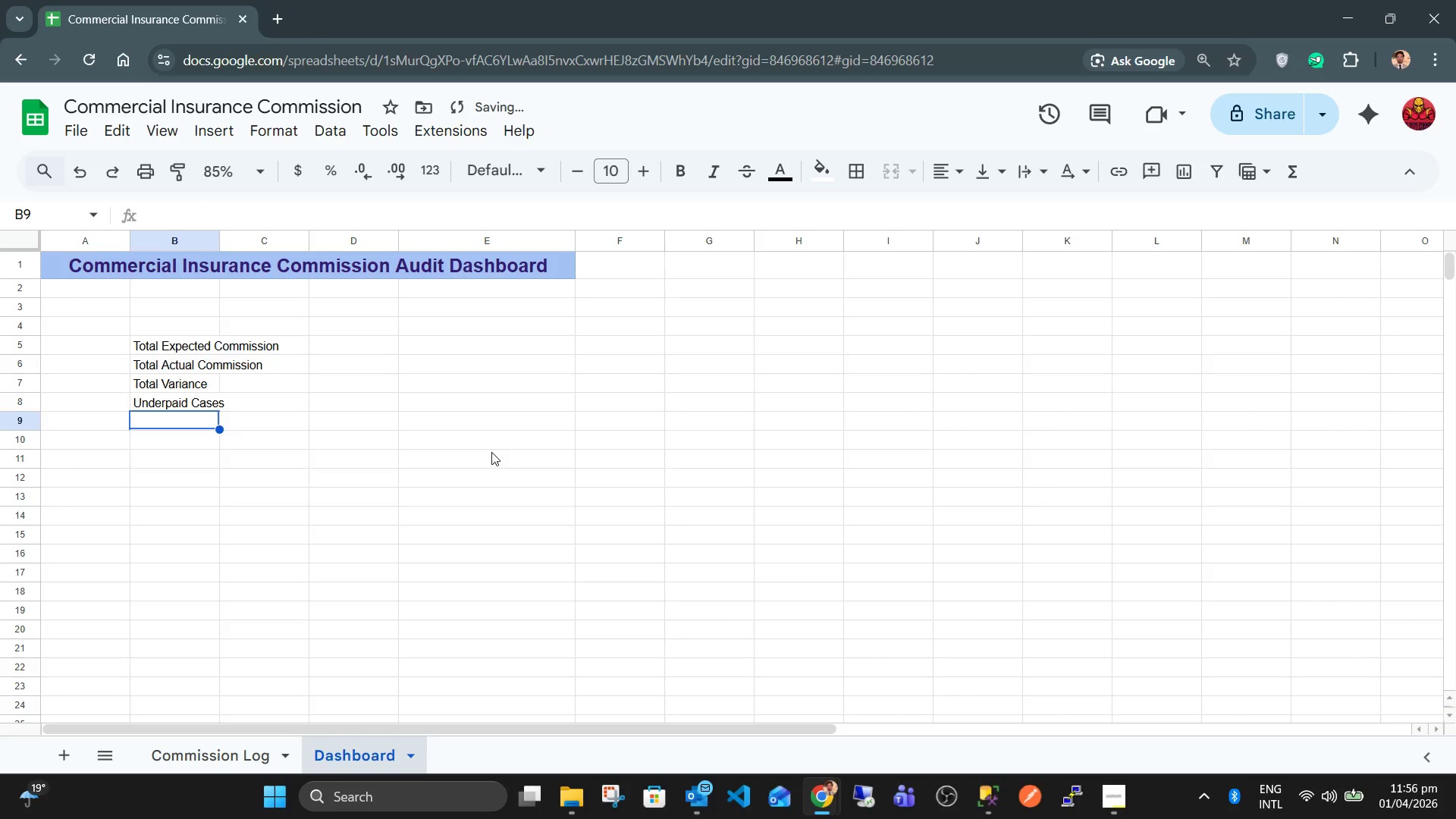 
key(ArrowUp)
 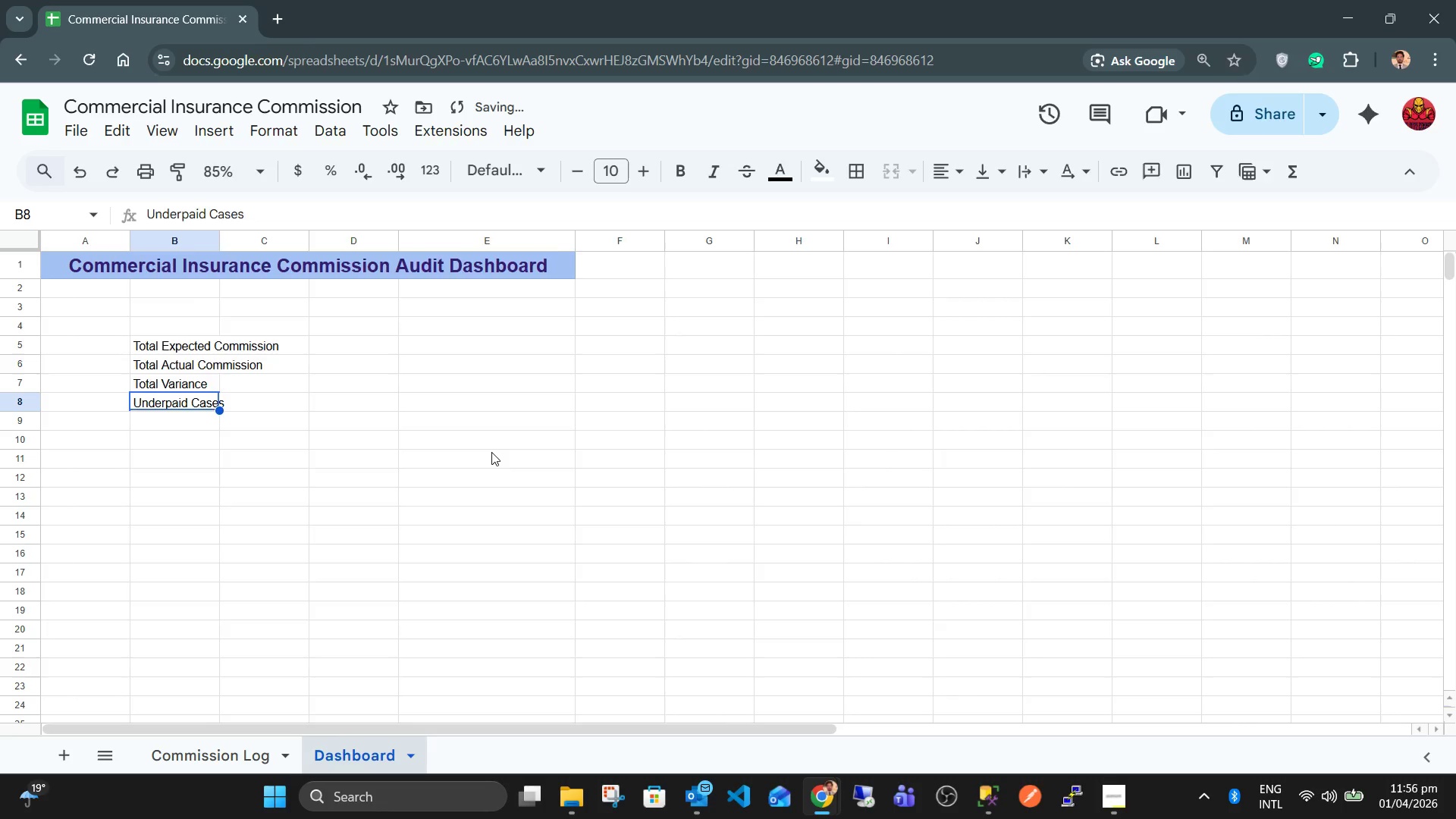 
key(Alt+Tab)